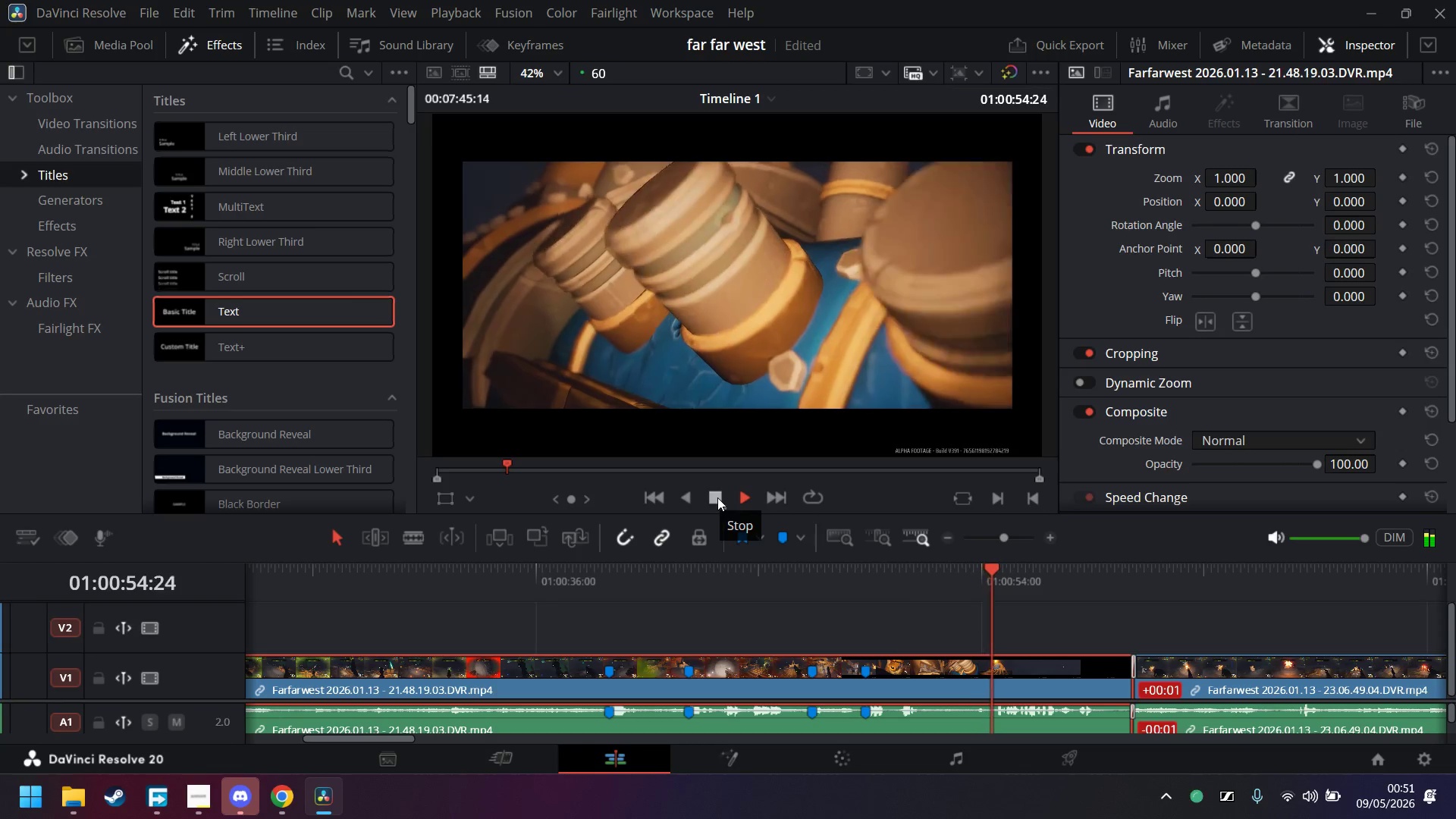 
left_click([853, 573])
 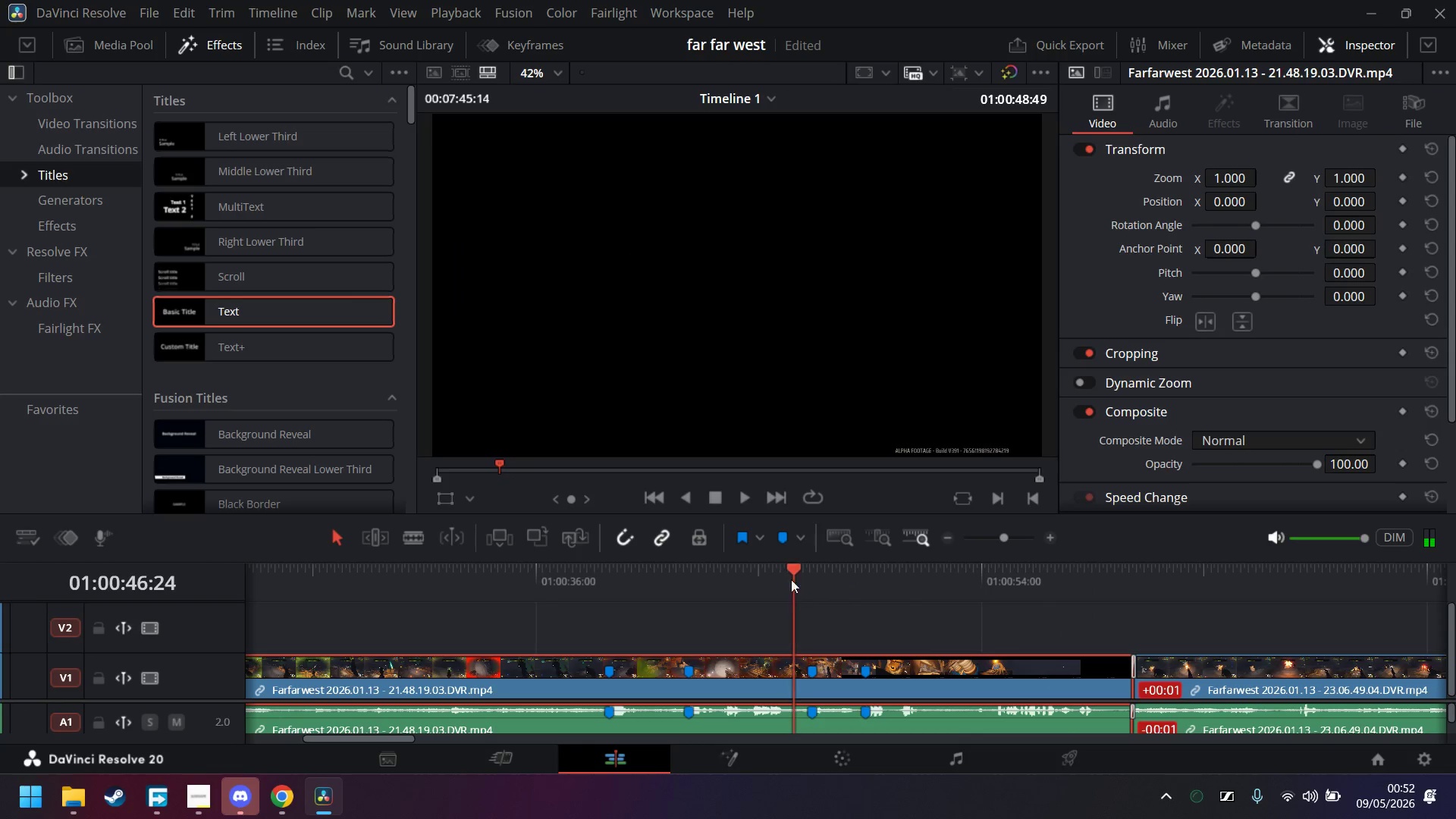 
left_click([743, 499])
 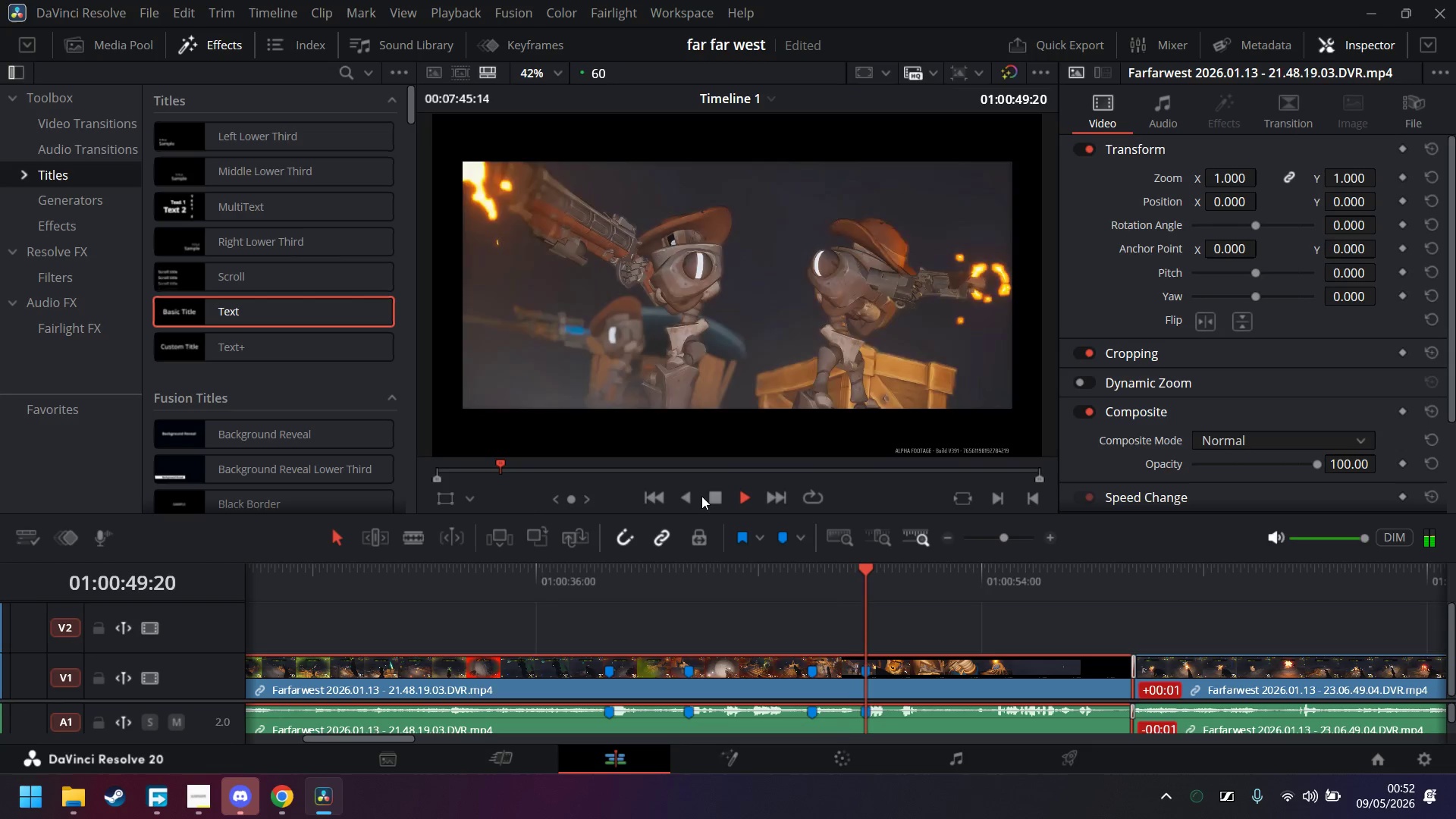 
wait(8.14)
 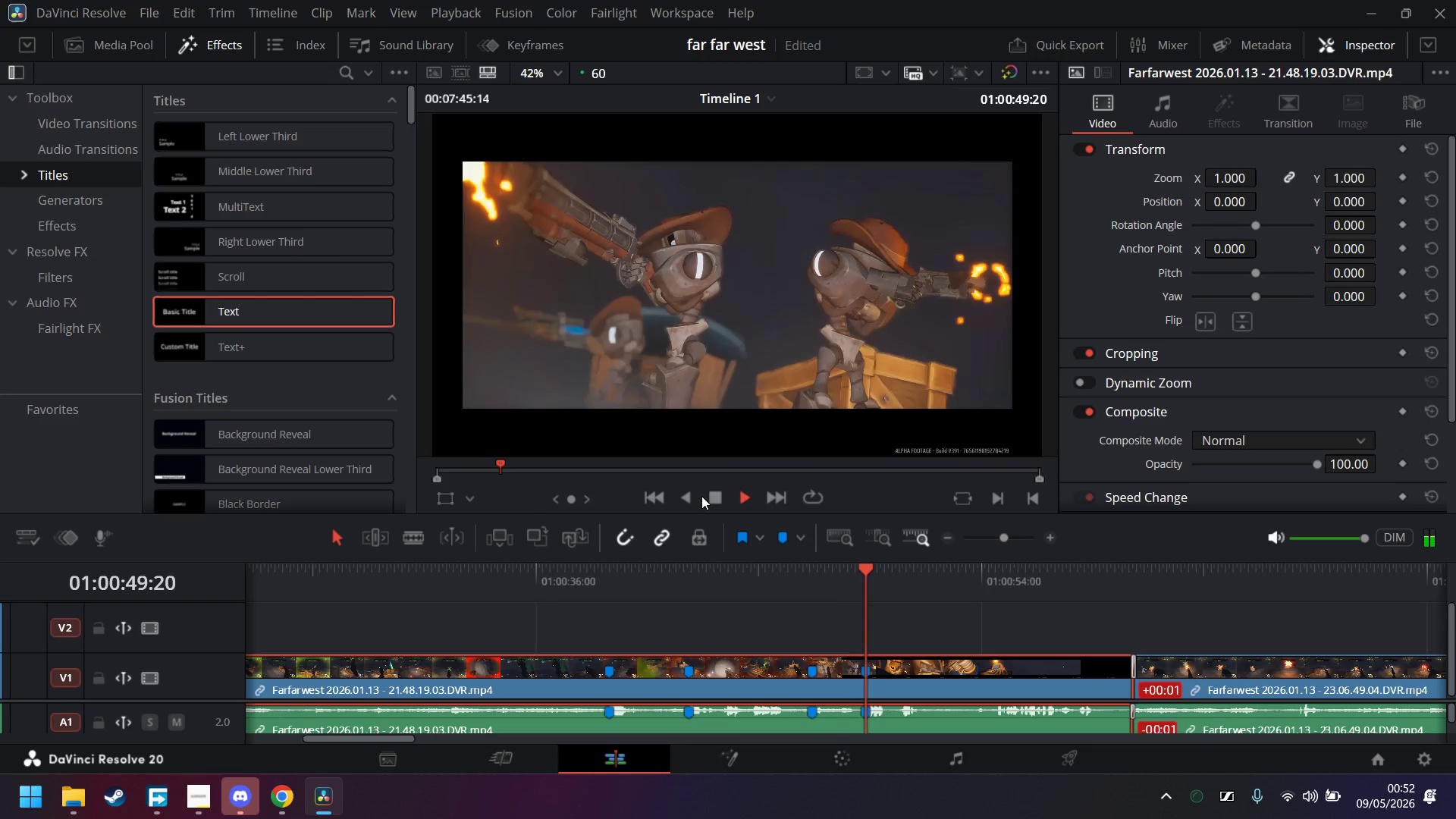 
left_click([701, 495])
 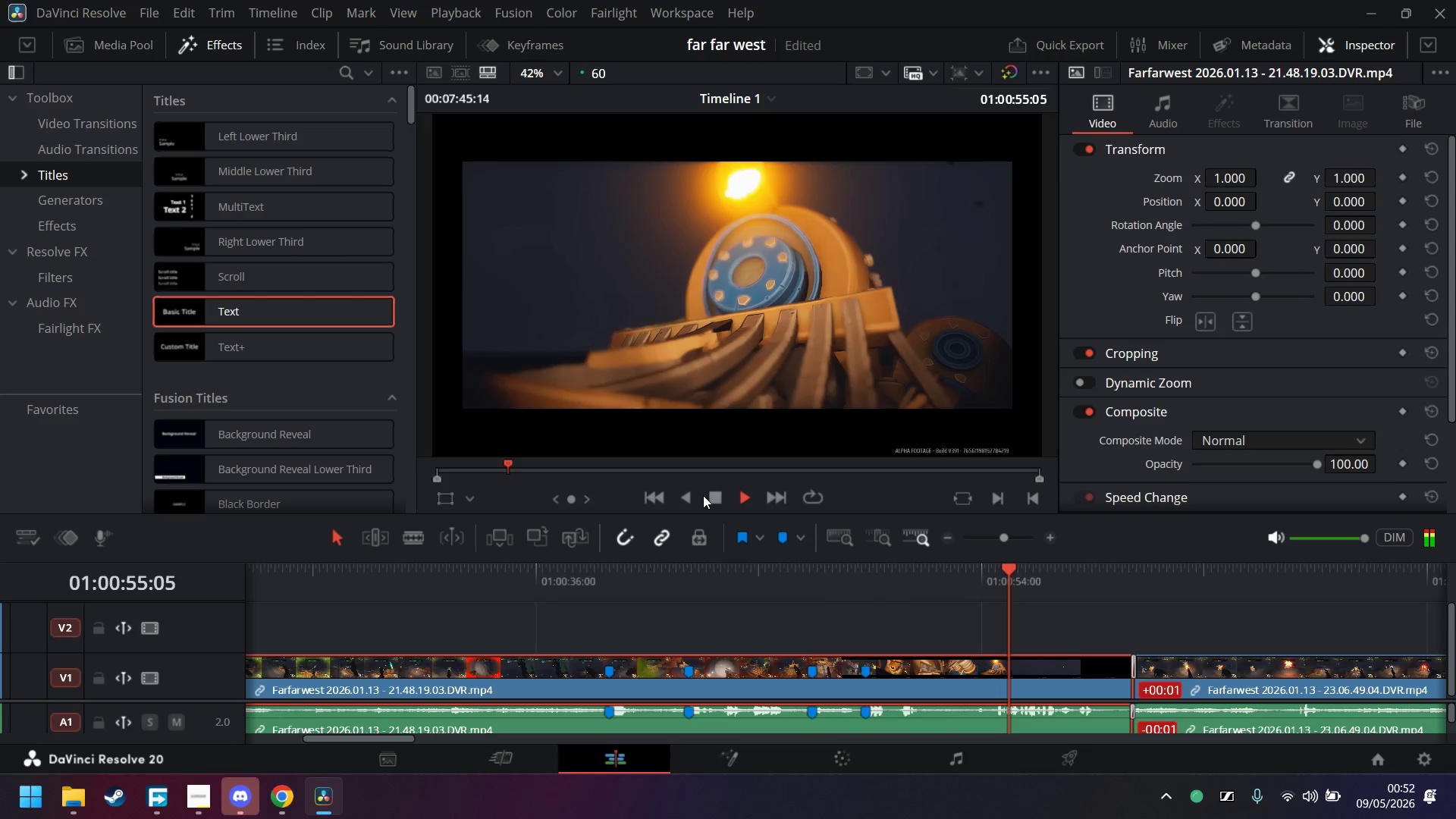 
left_click([711, 494])
 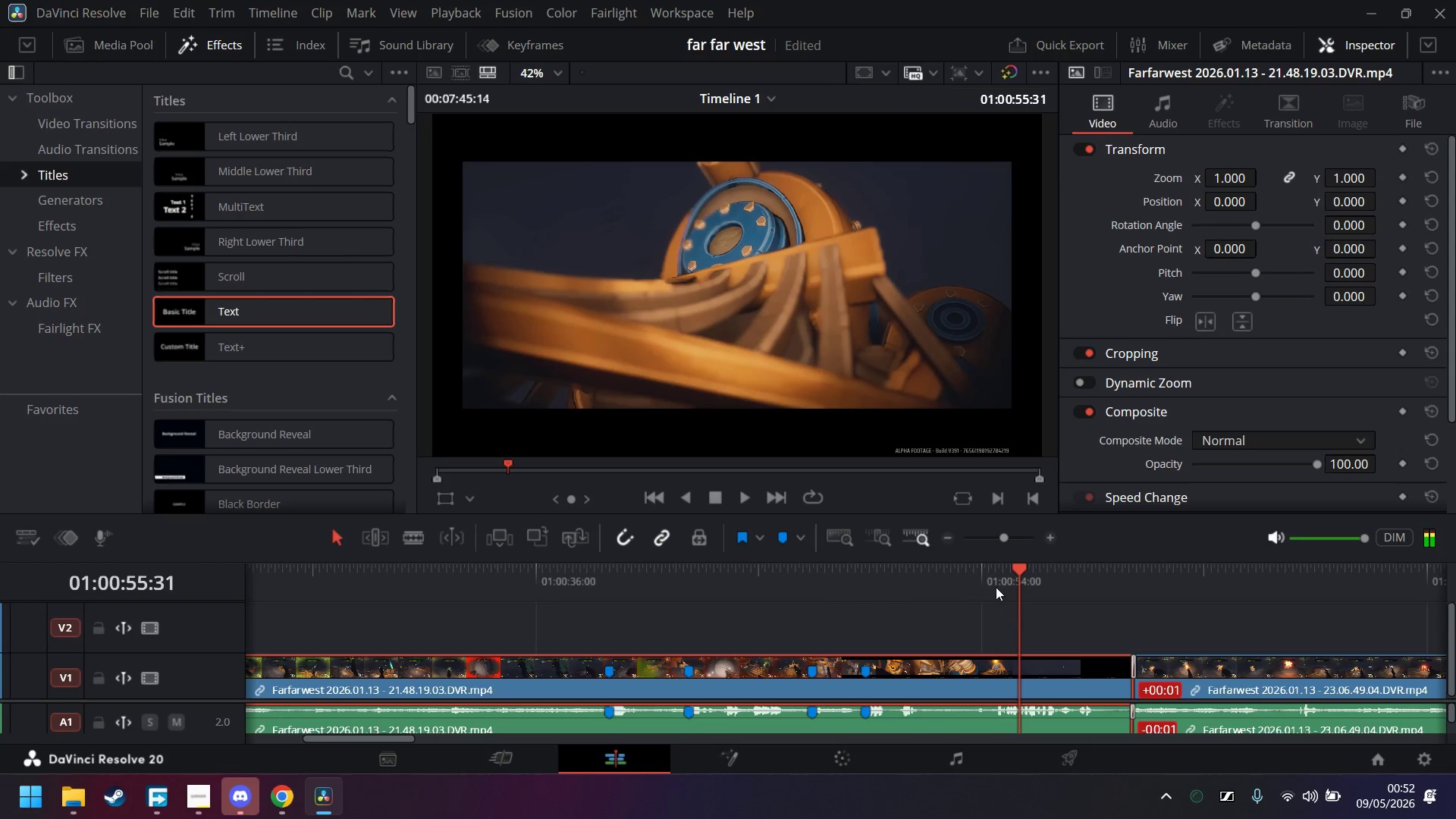 
left_click([987, 583])
 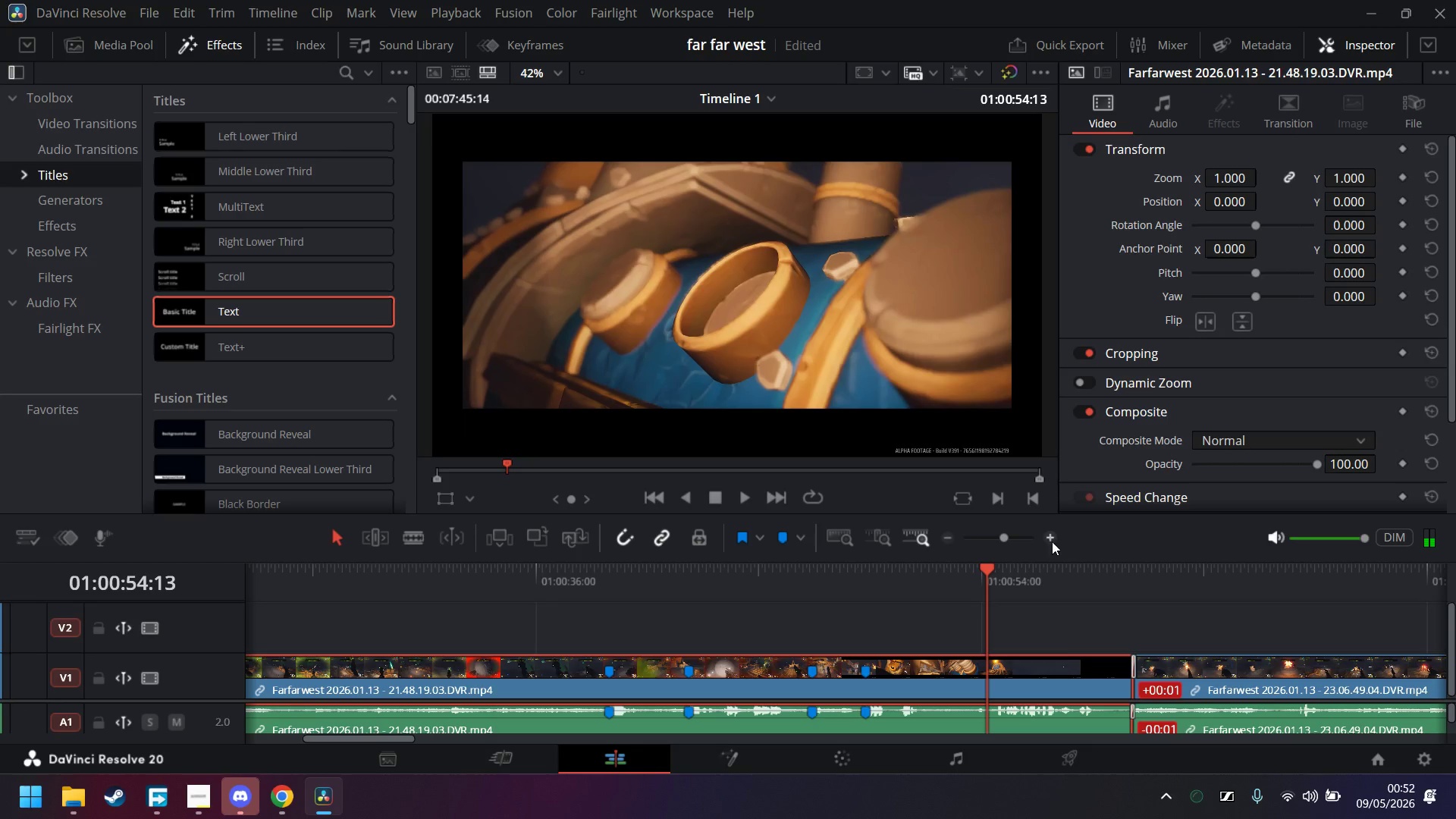 
double_click([1052, 541])
 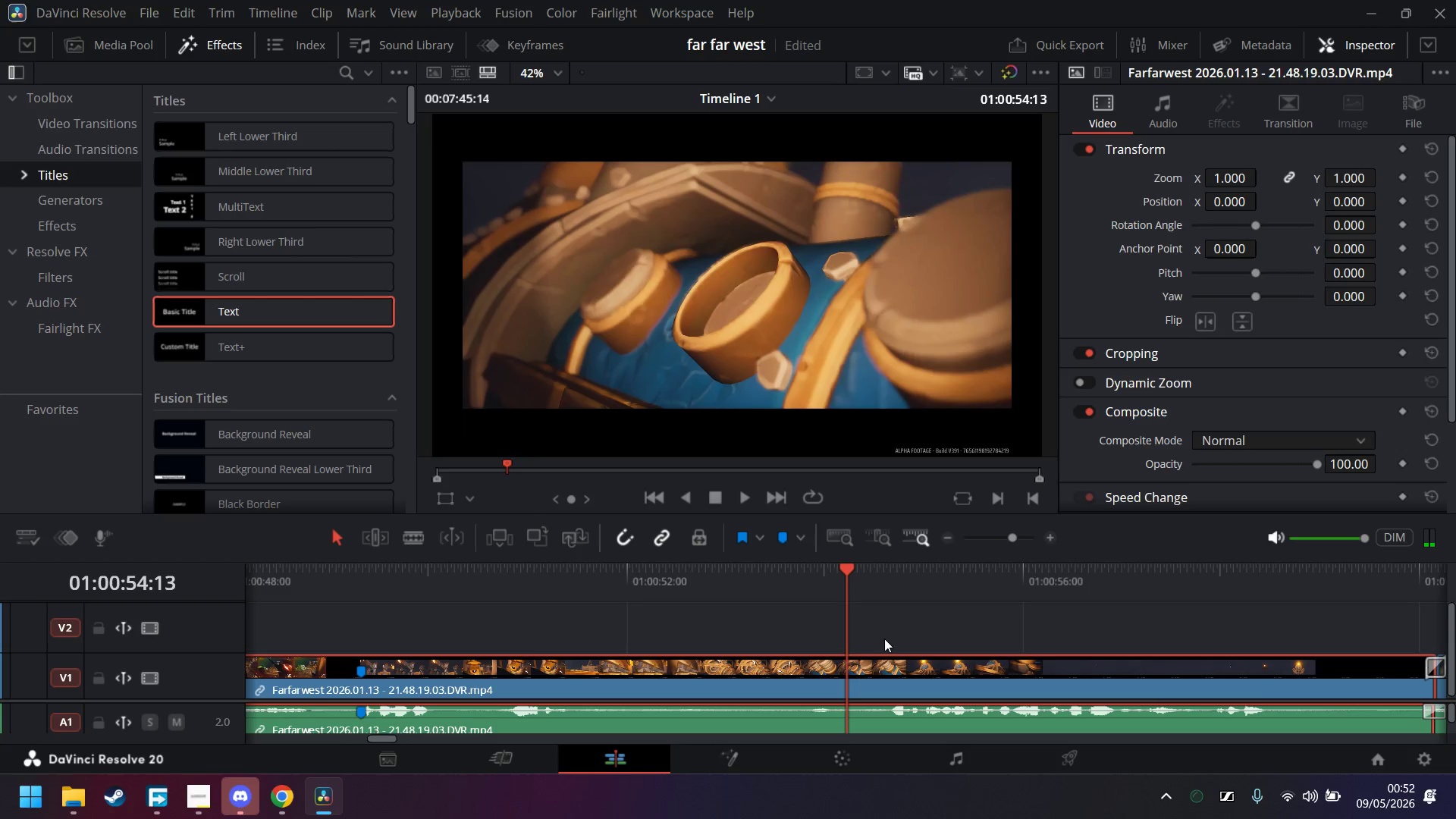 
left_click_drag(start_coordinate=[845, 566], to_coordinate=[889, 566])
 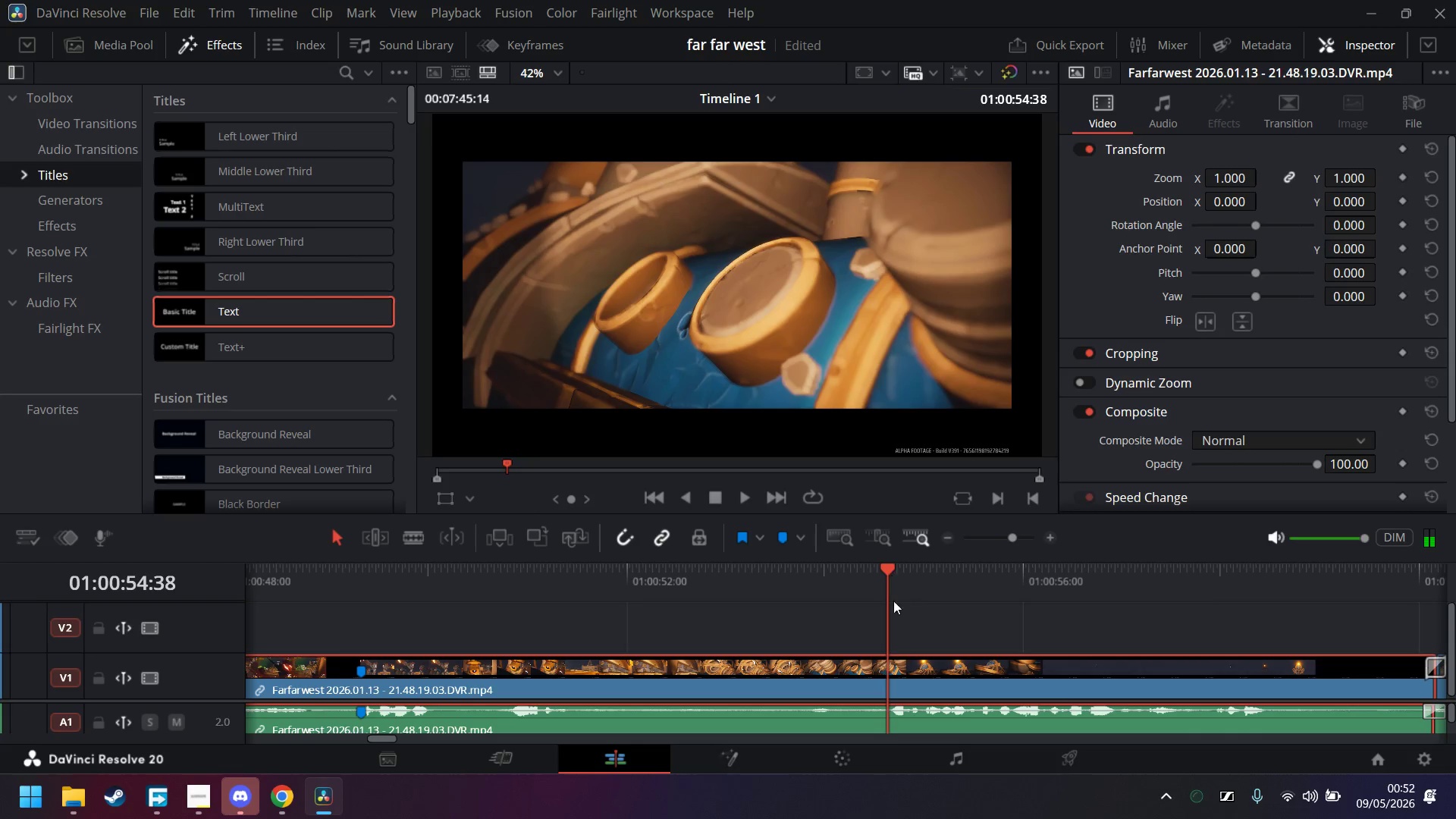 
key(B)
 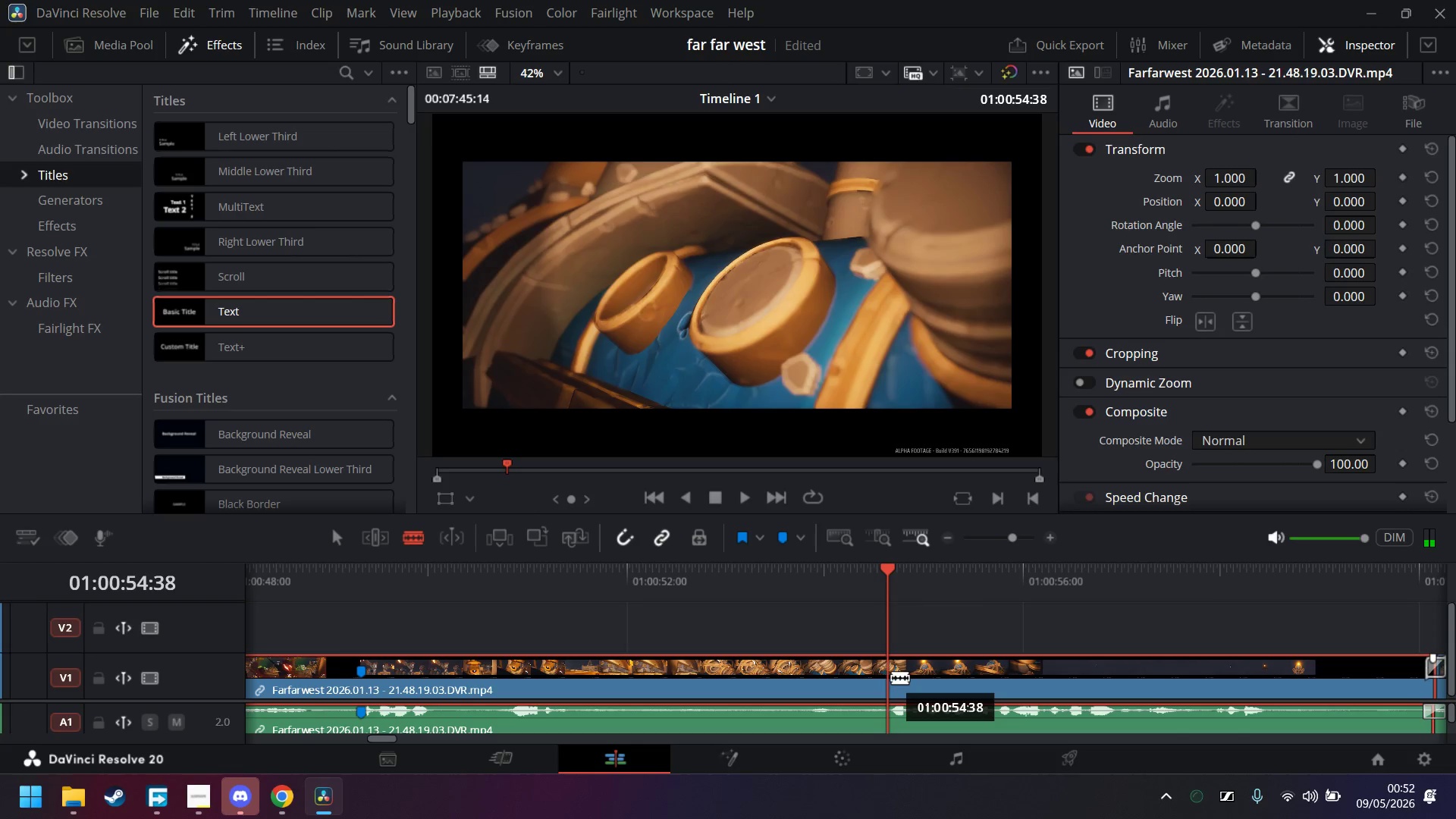 
left_click([889, 679])
 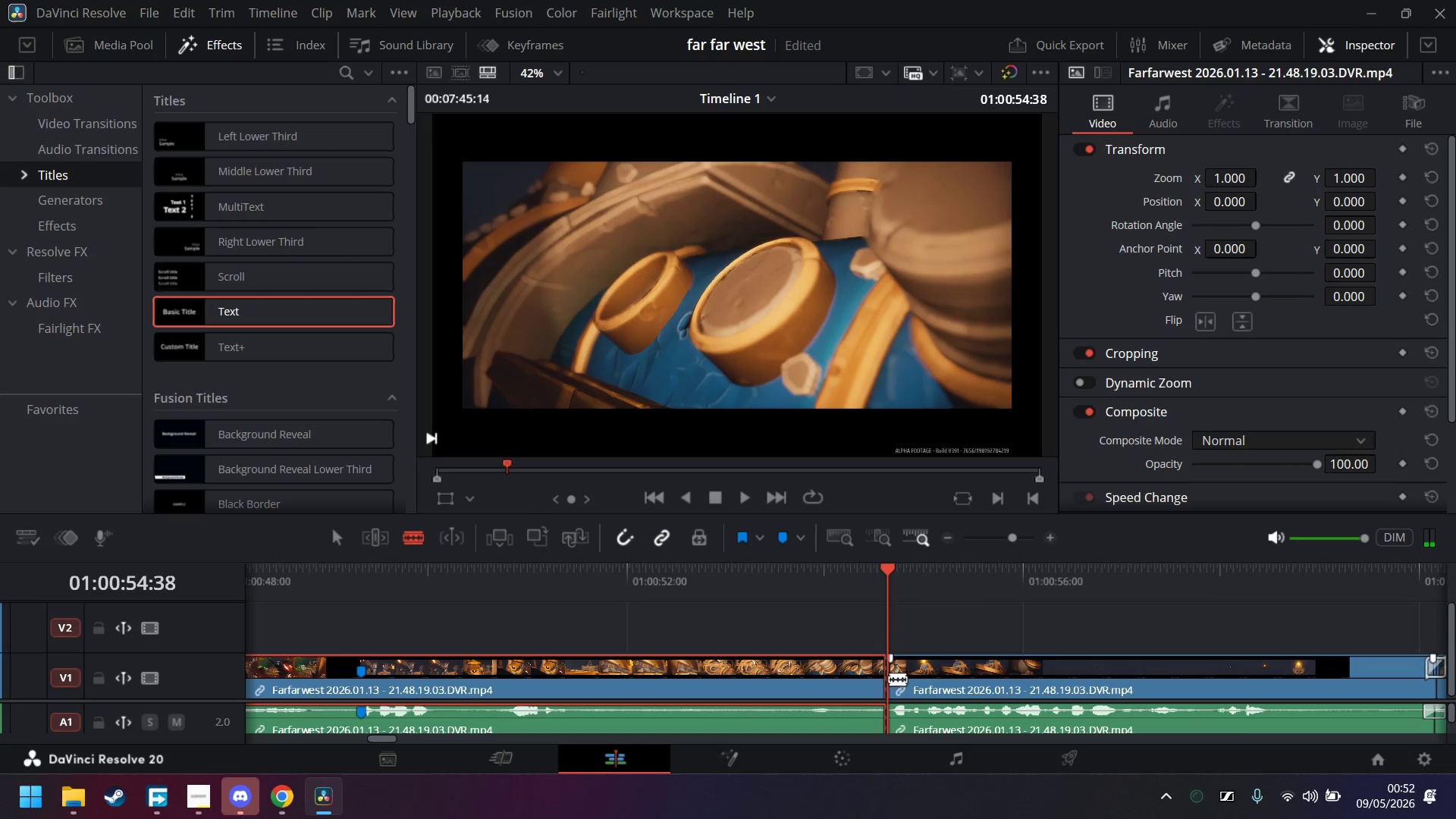 
key(A)
 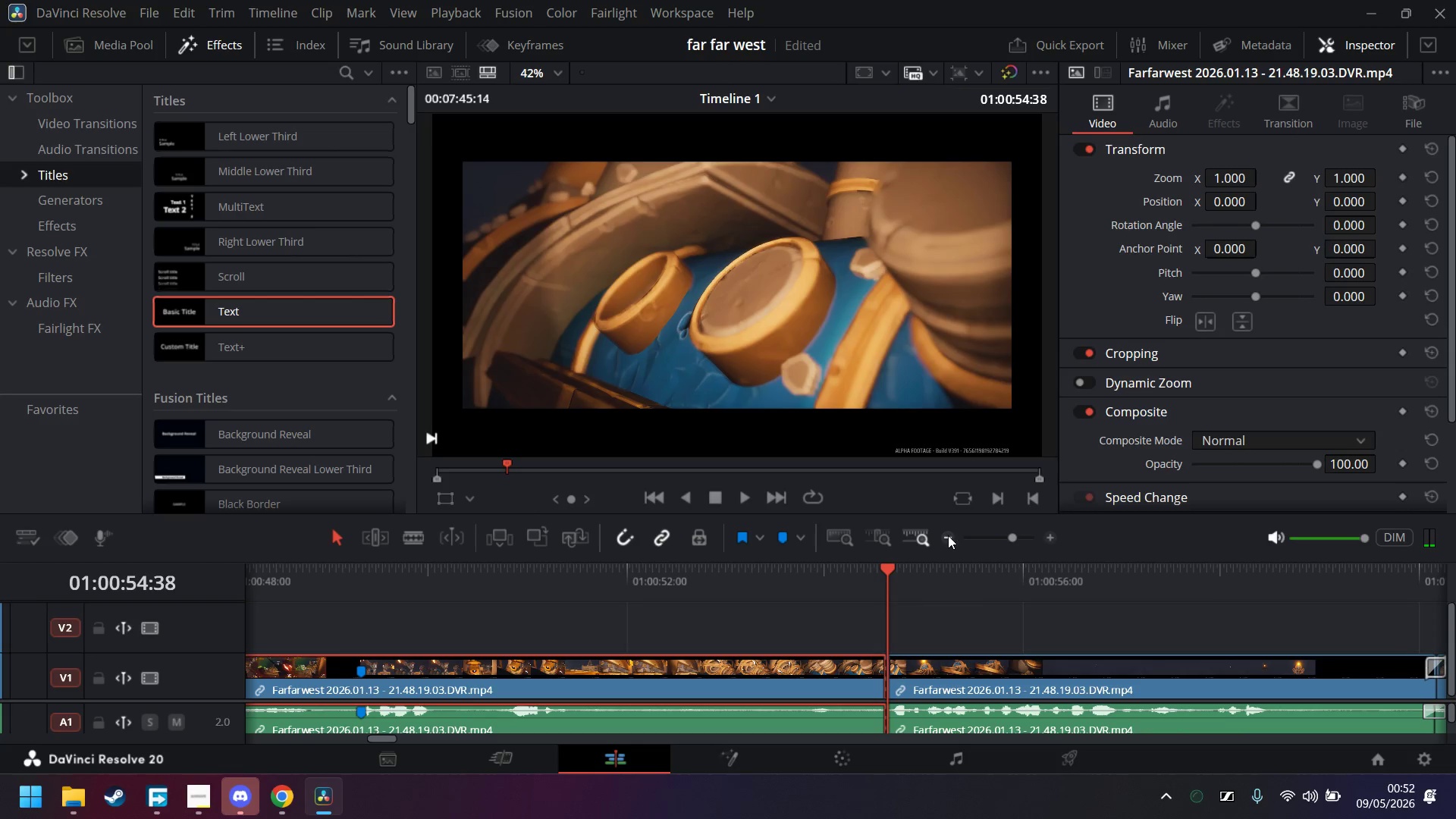 
left_click([949, 535])
 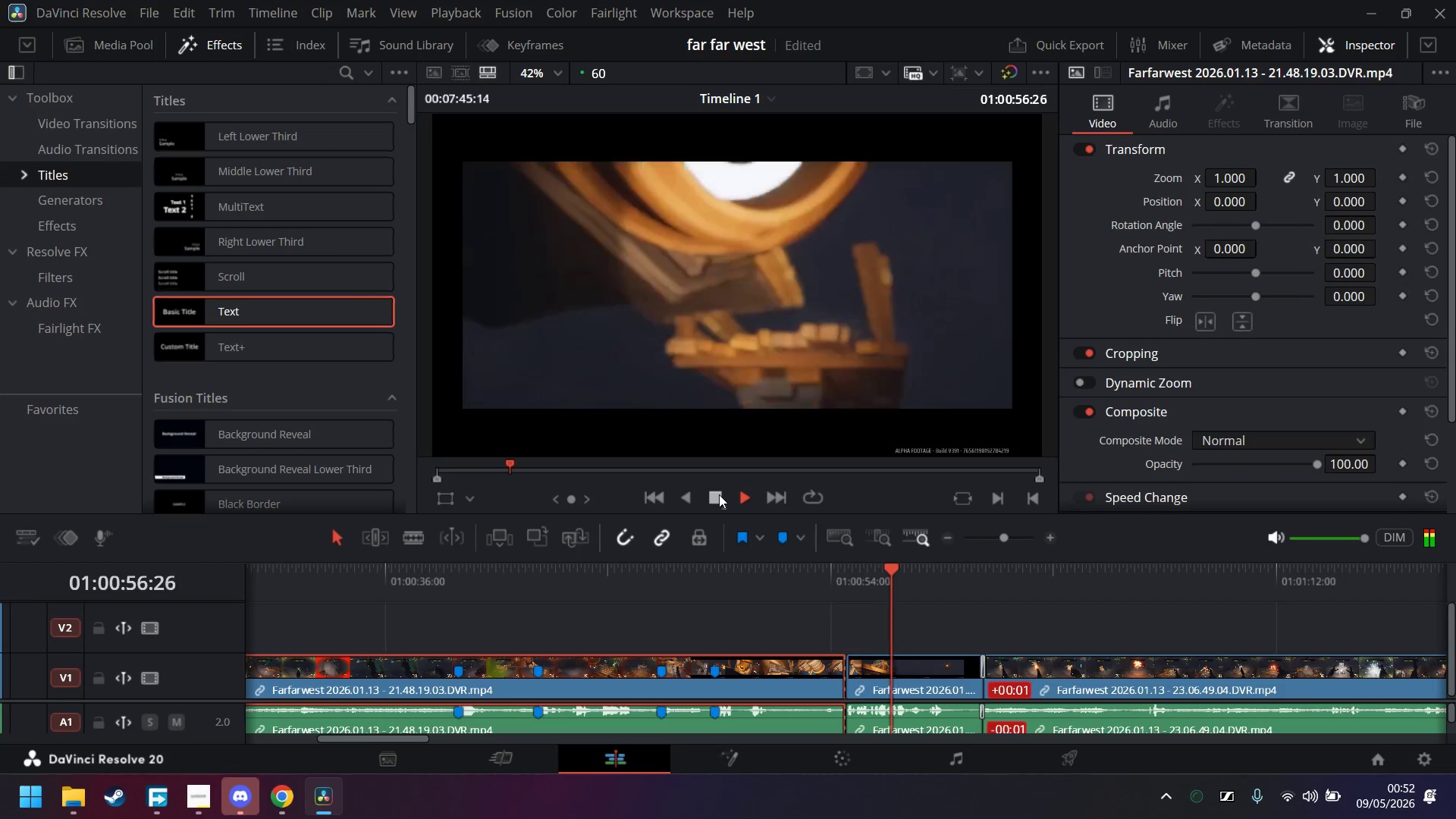 
left_click([719, 494])
 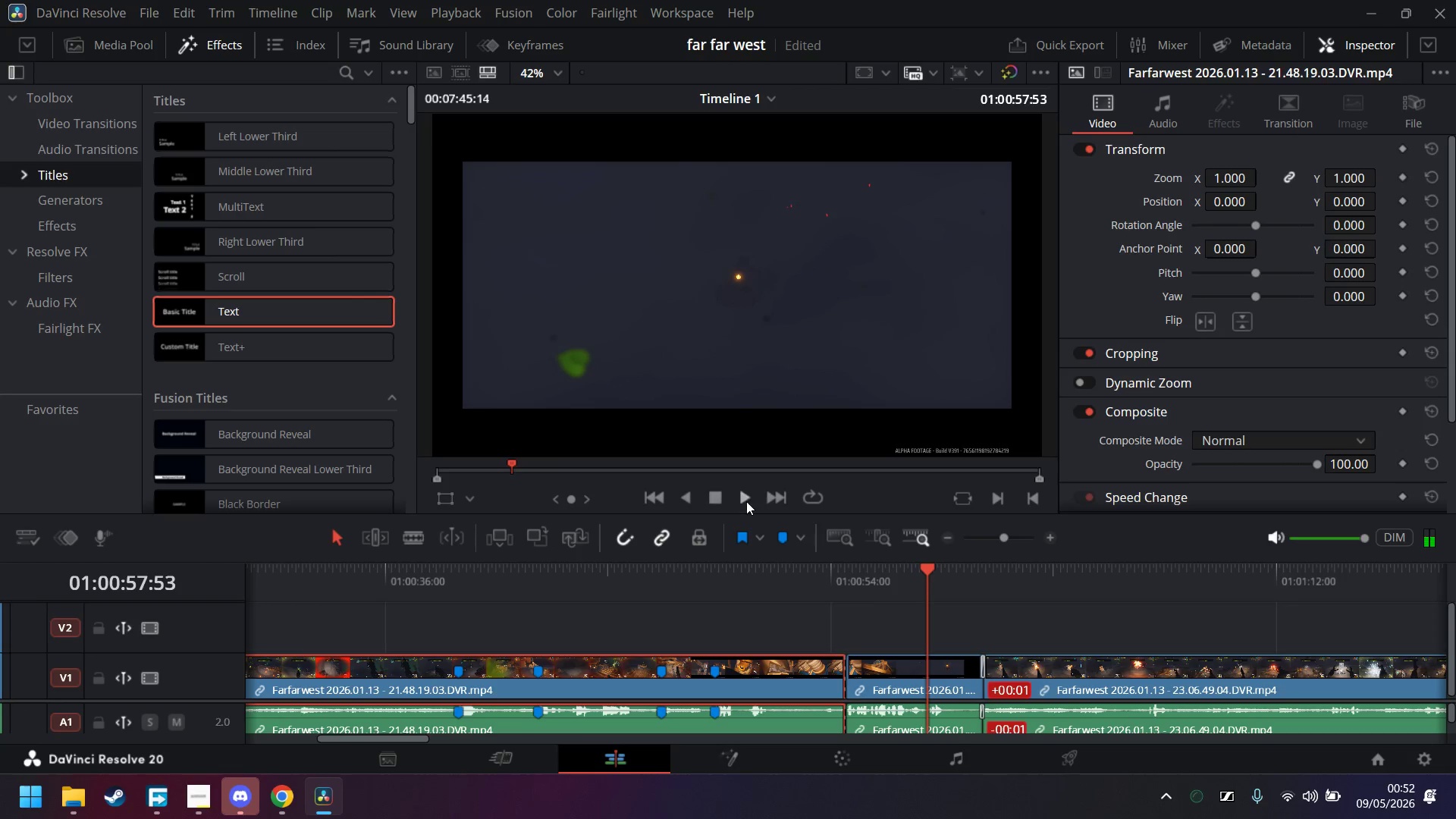 
left_click([748, 501])
 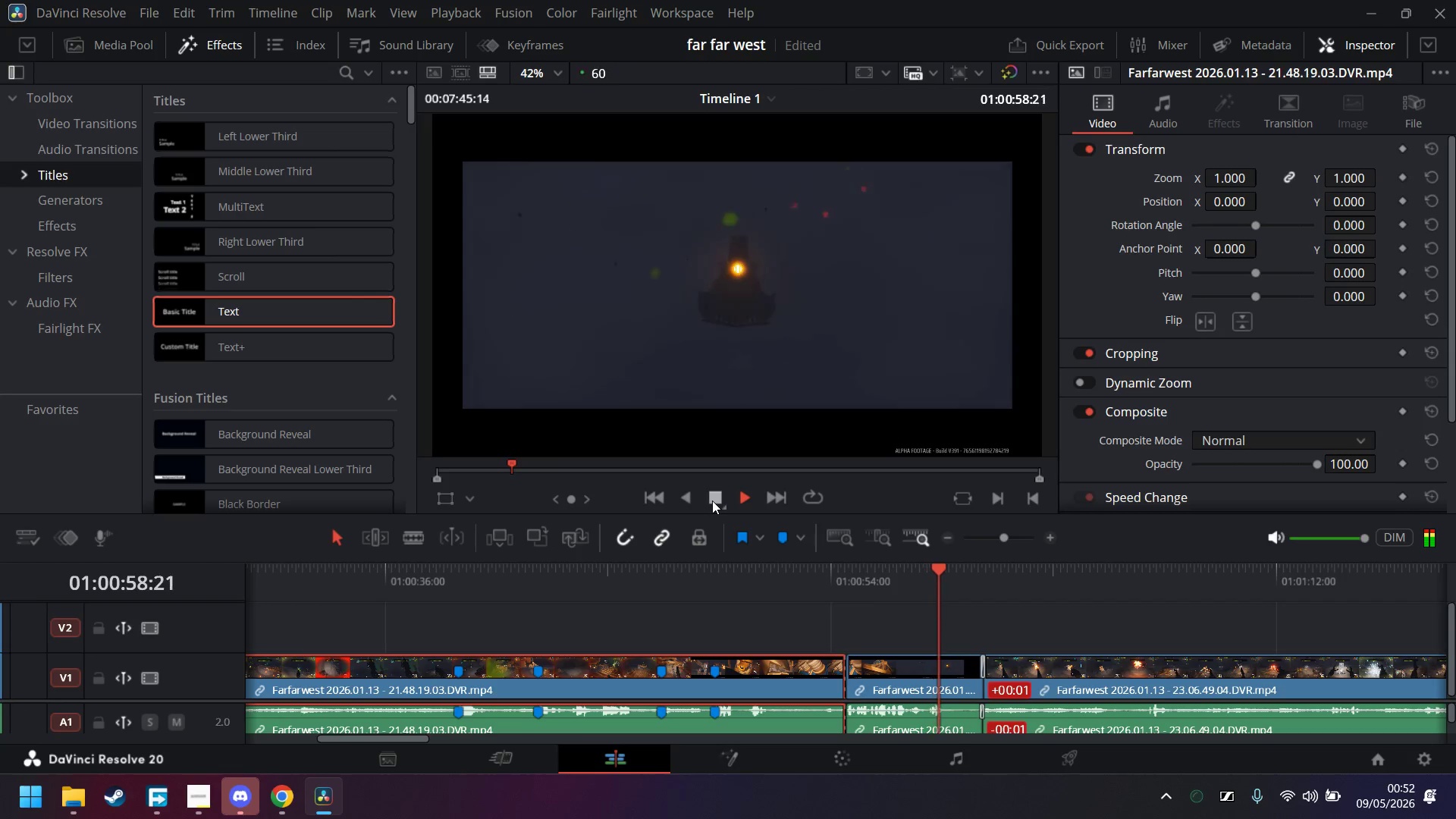 
left_click([712, 499])
 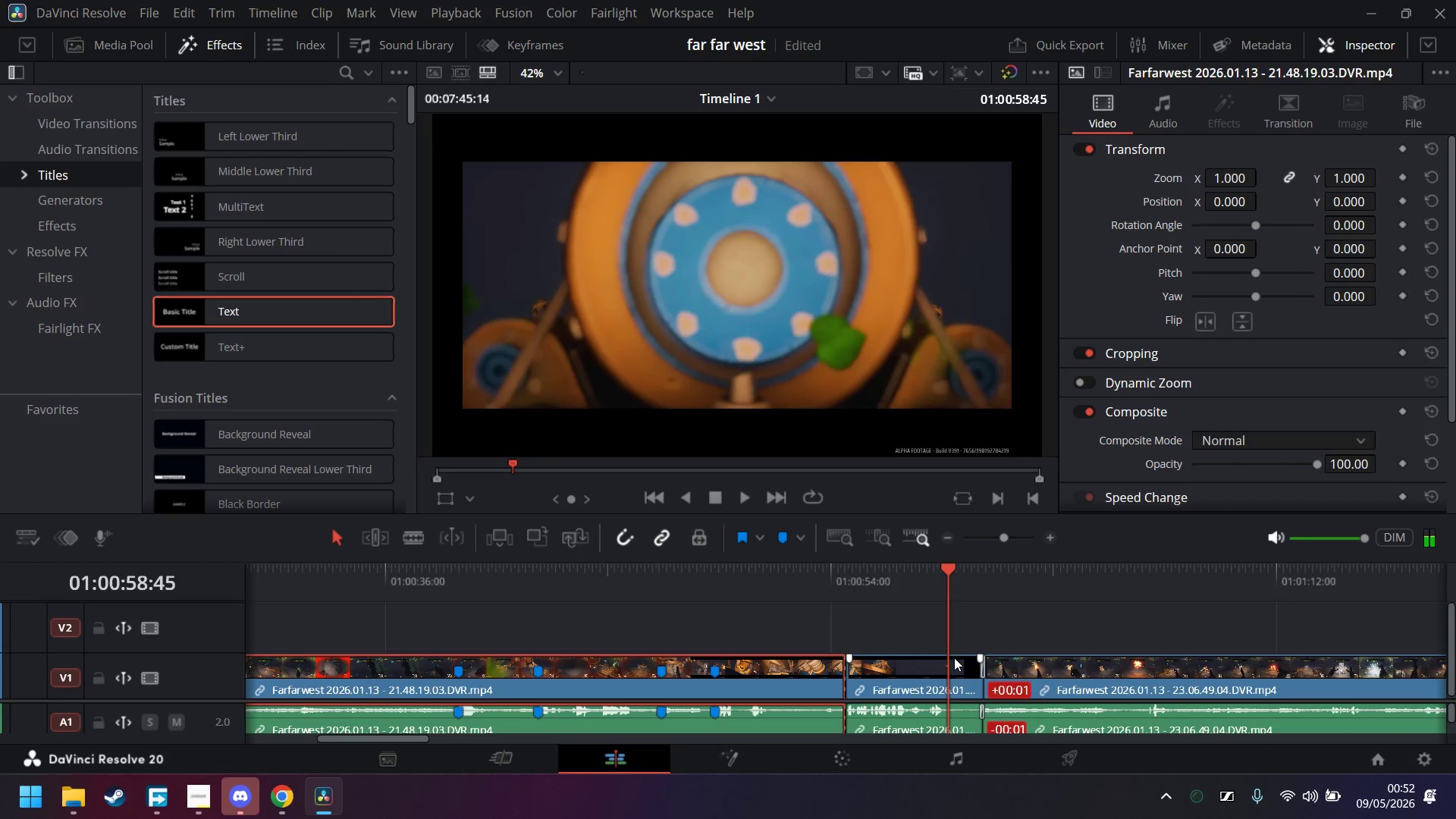 
key(B)
 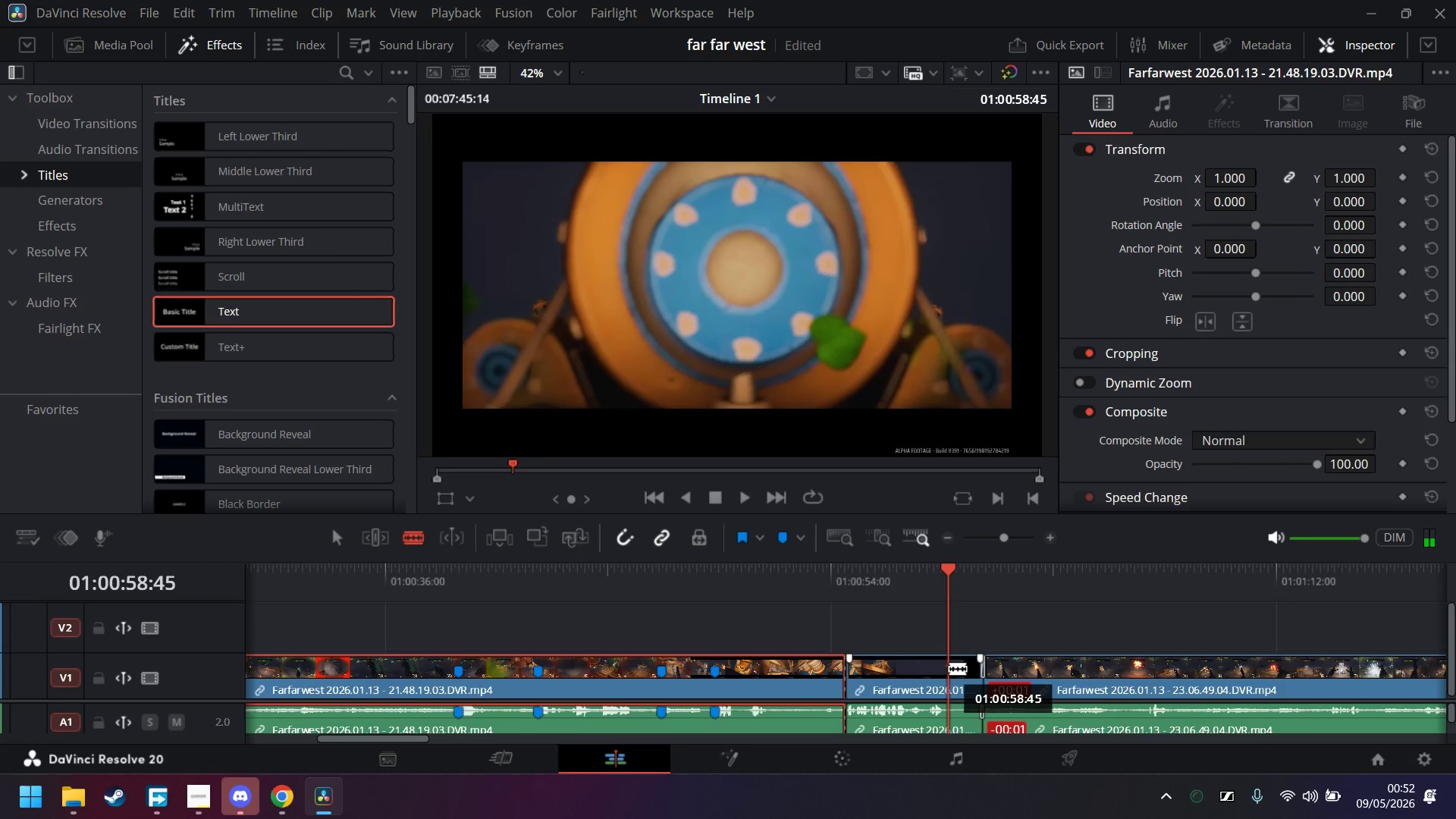 
left_click([949, 668])
 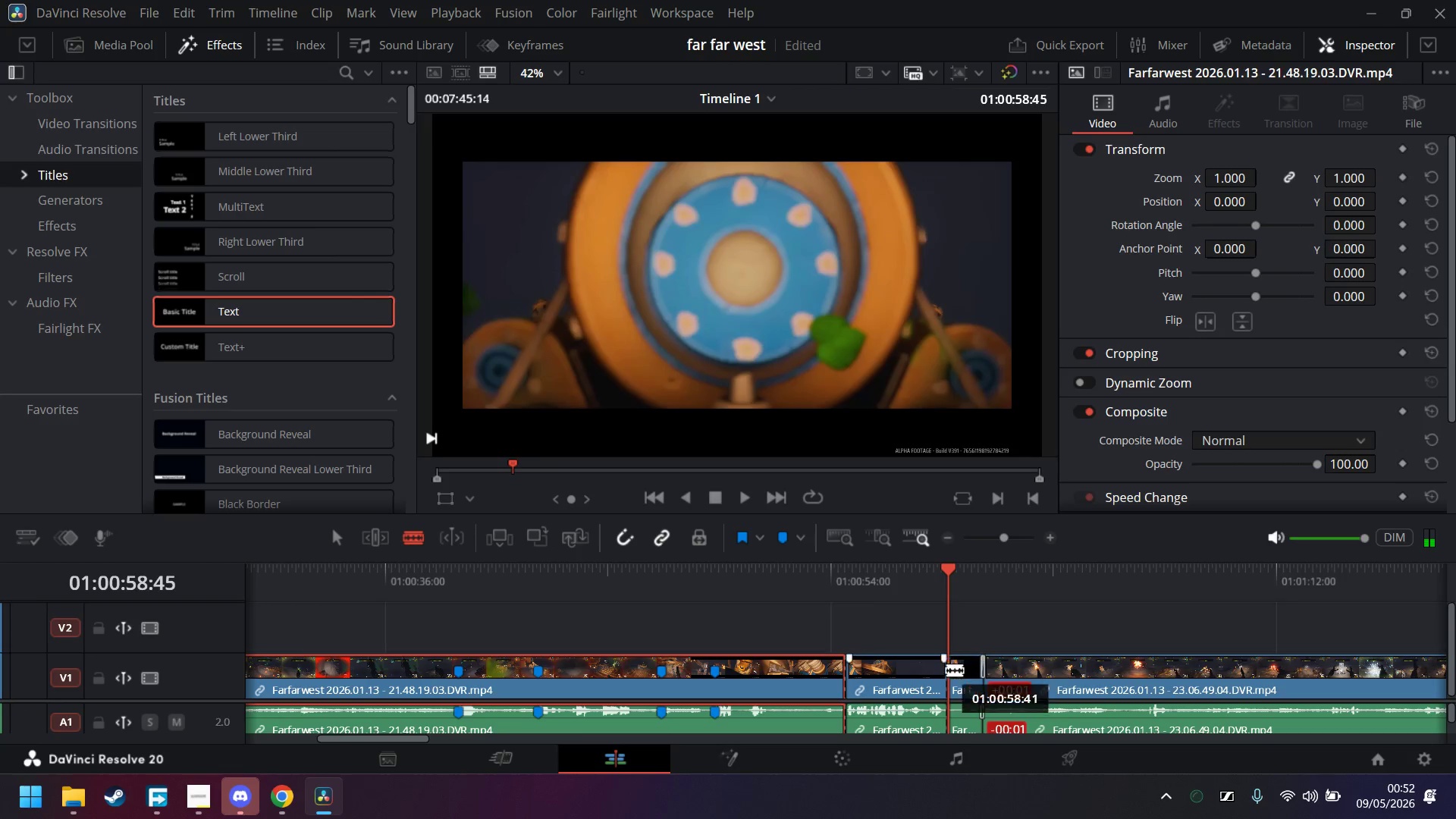 
key(A)
 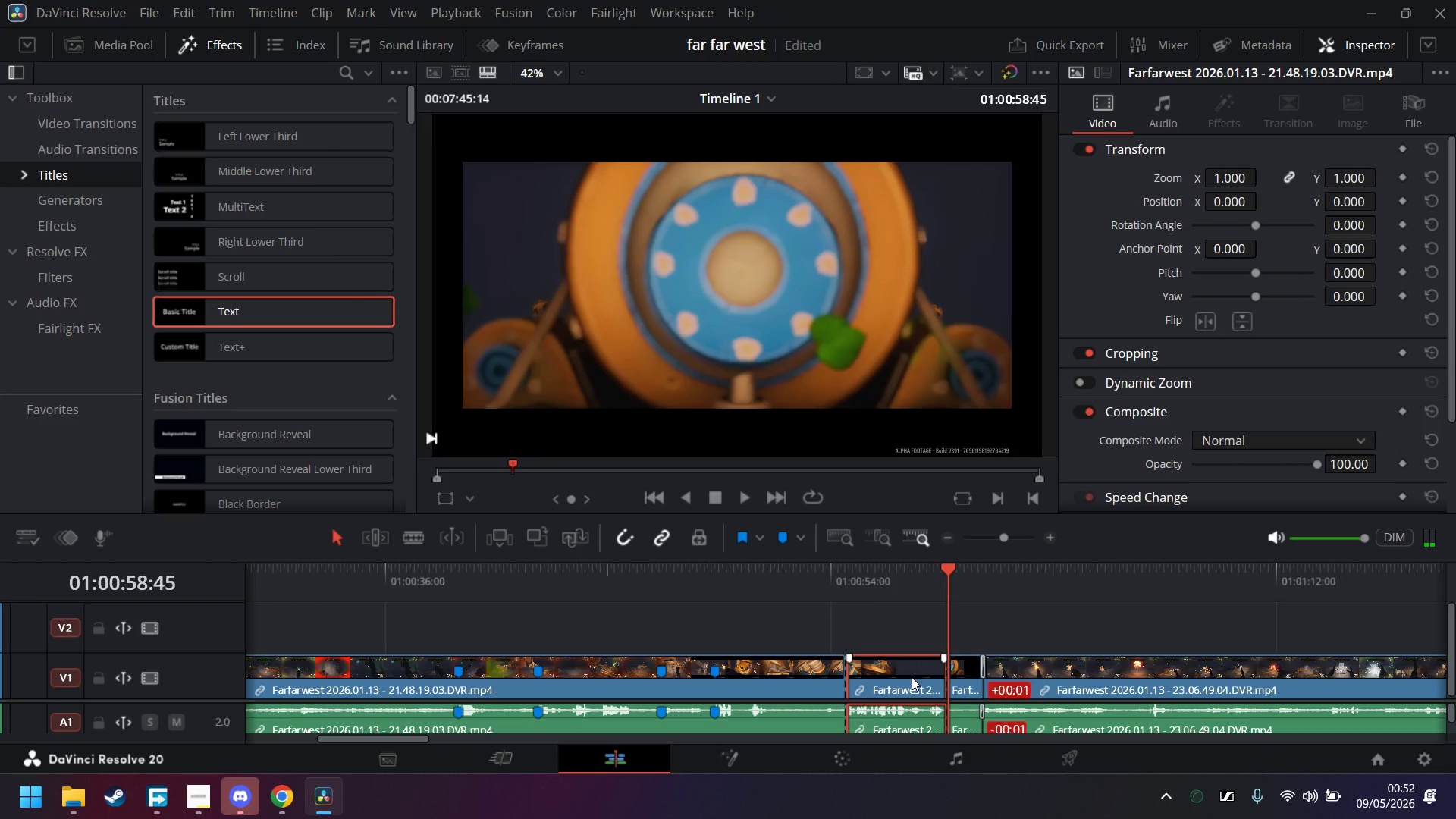 
key(Delete)
 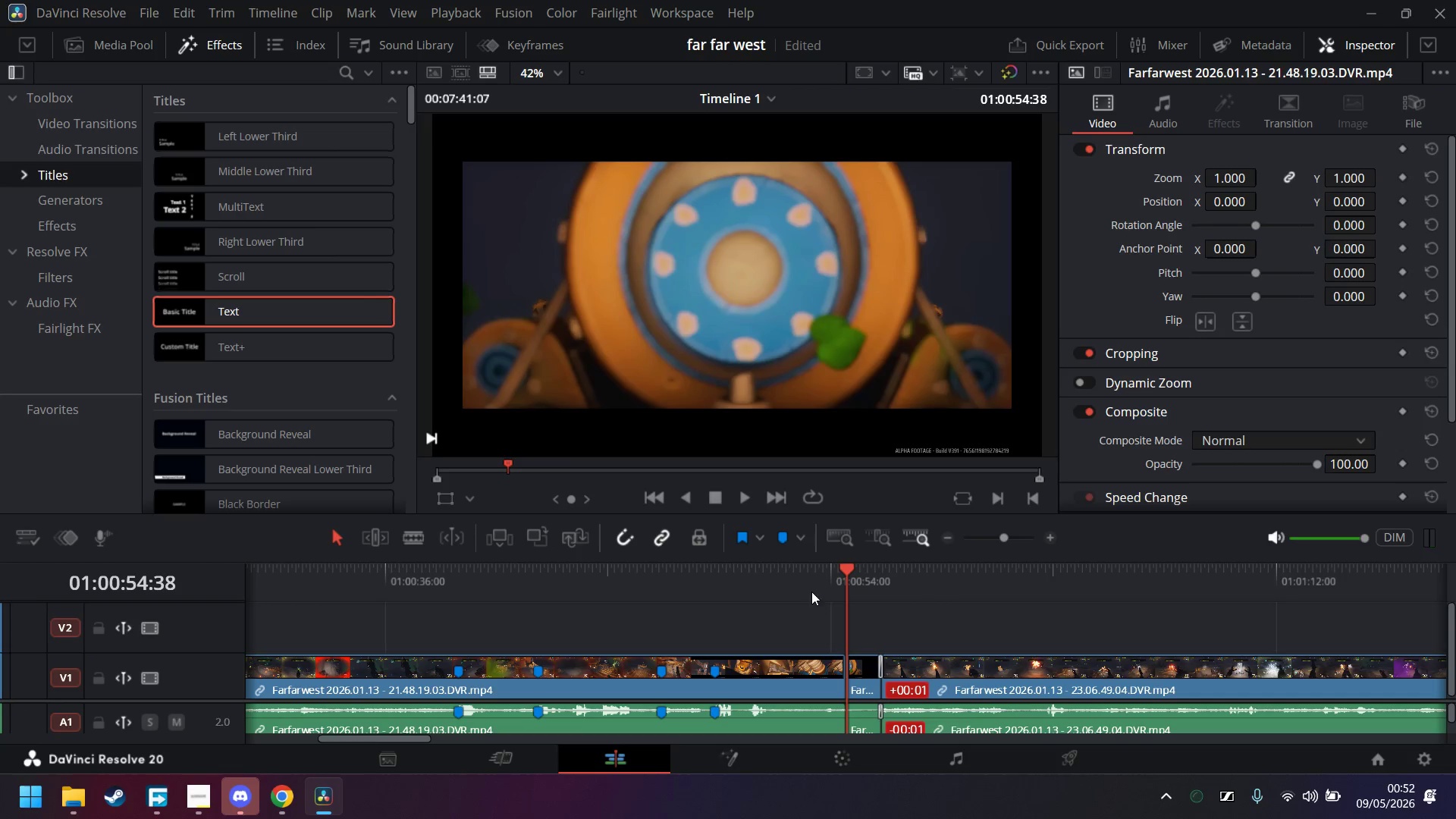 
left_click([809, 579])
 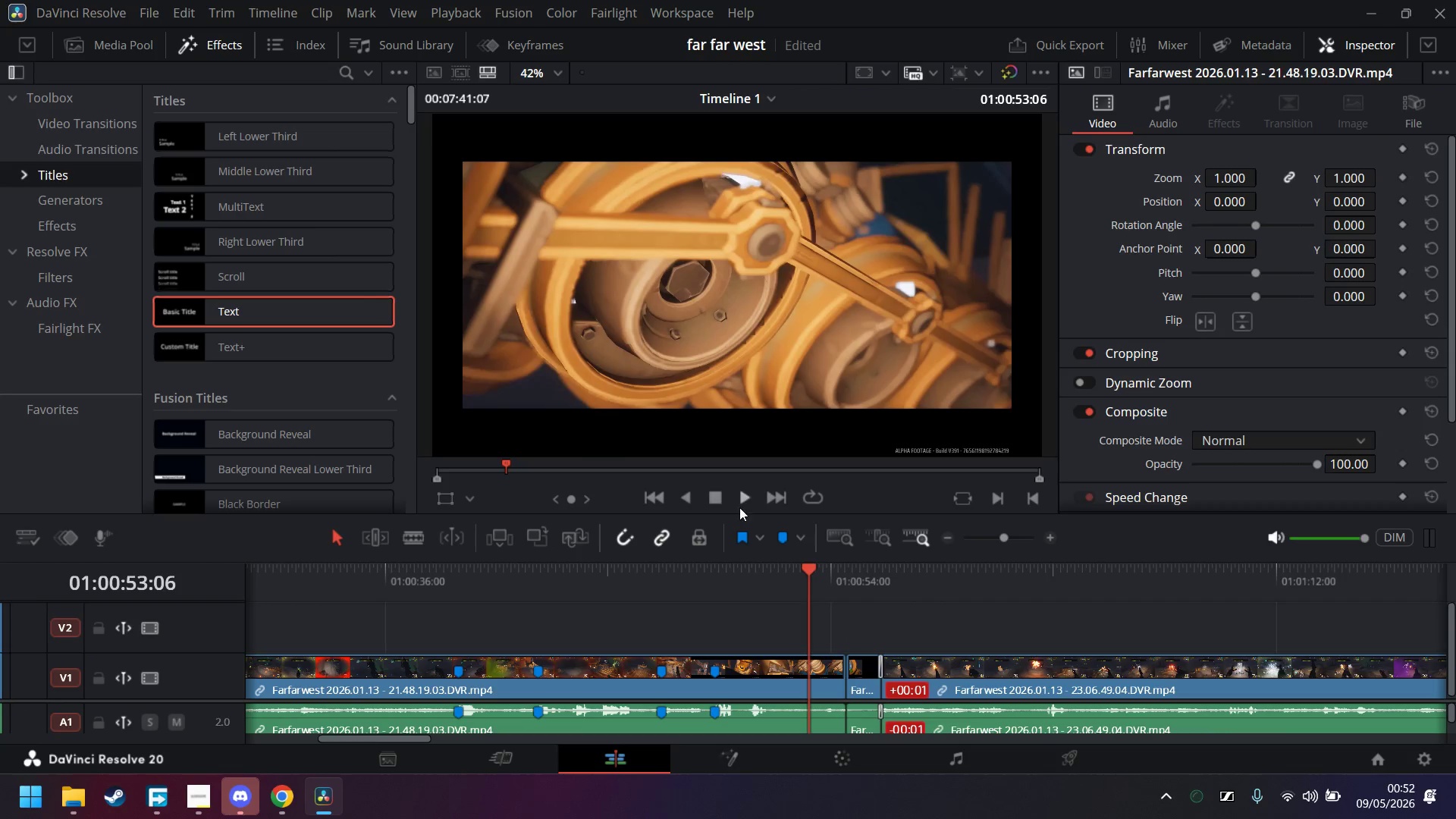 
left_click([744, 503])
 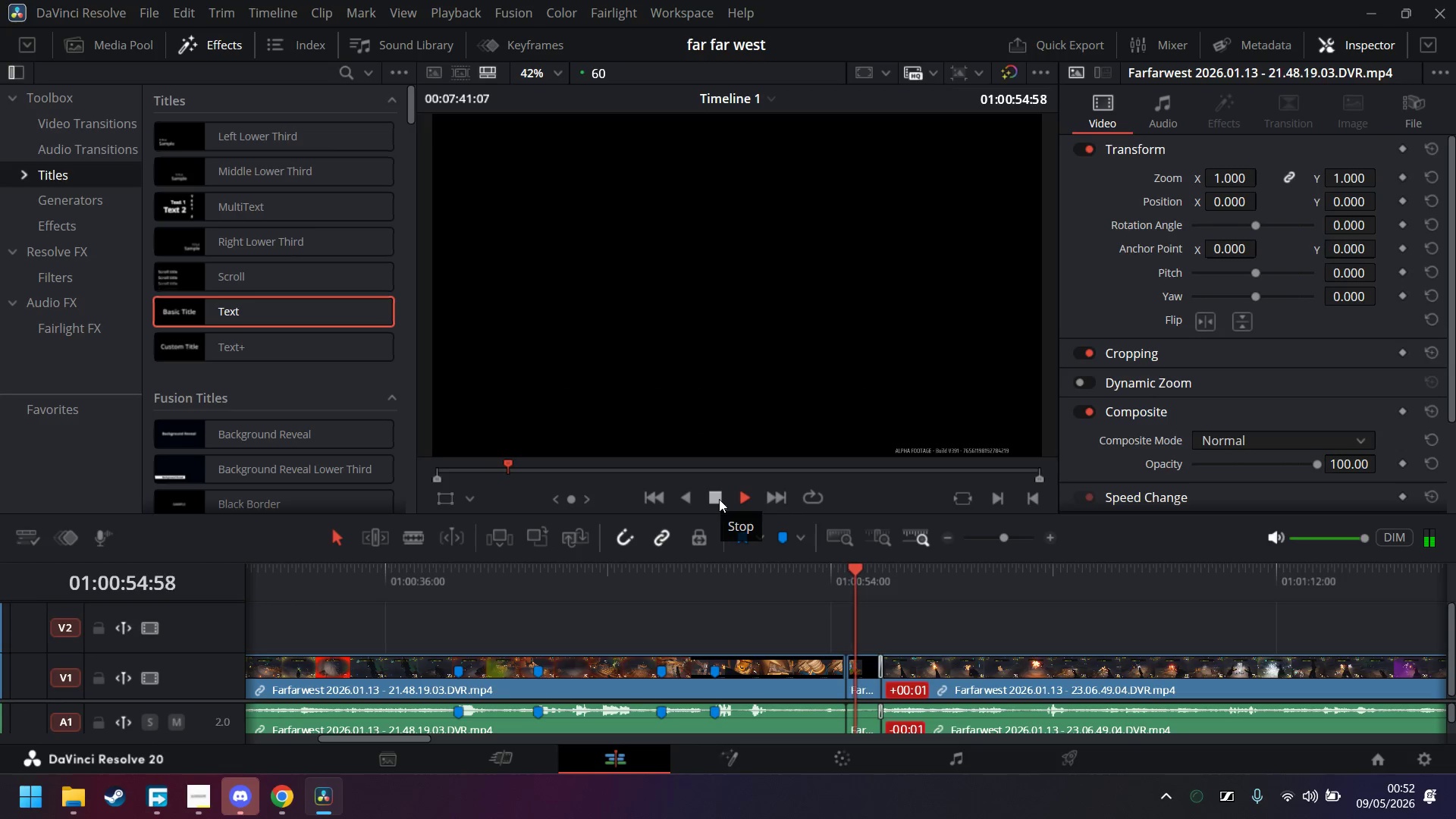 
left_click([719, 498])
 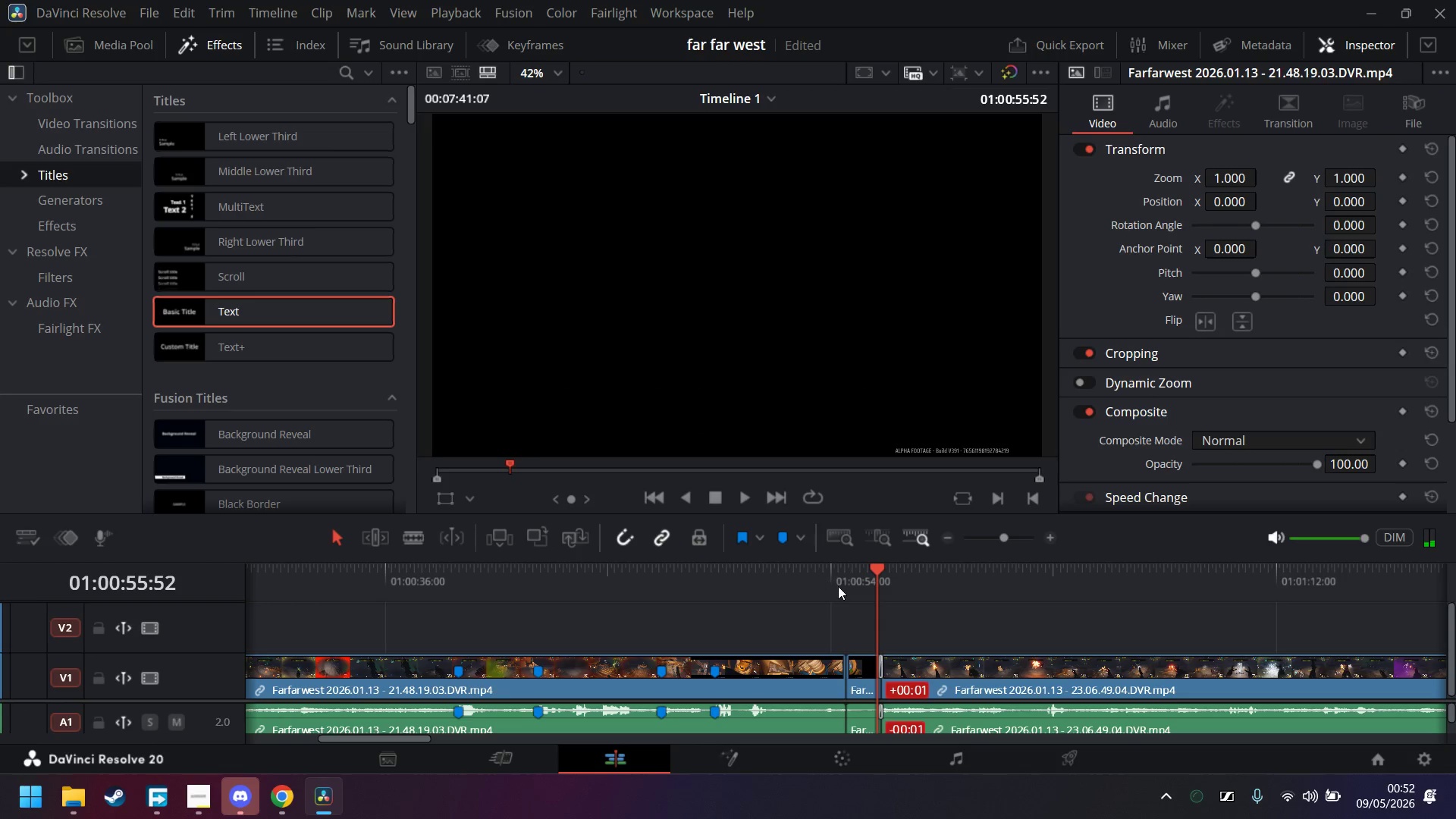 
left_click([833, 581])
 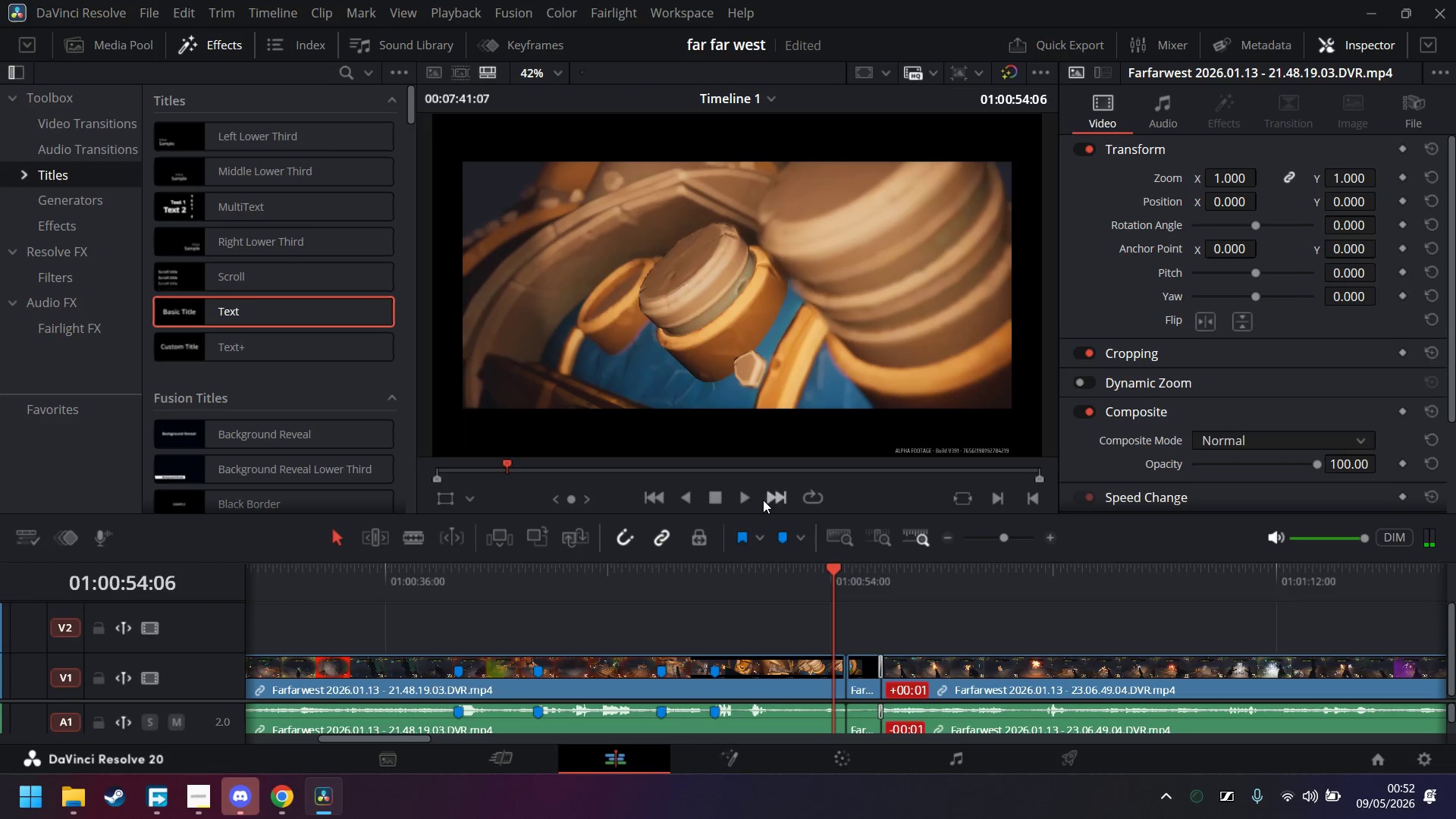 
left_click([745, 497])
 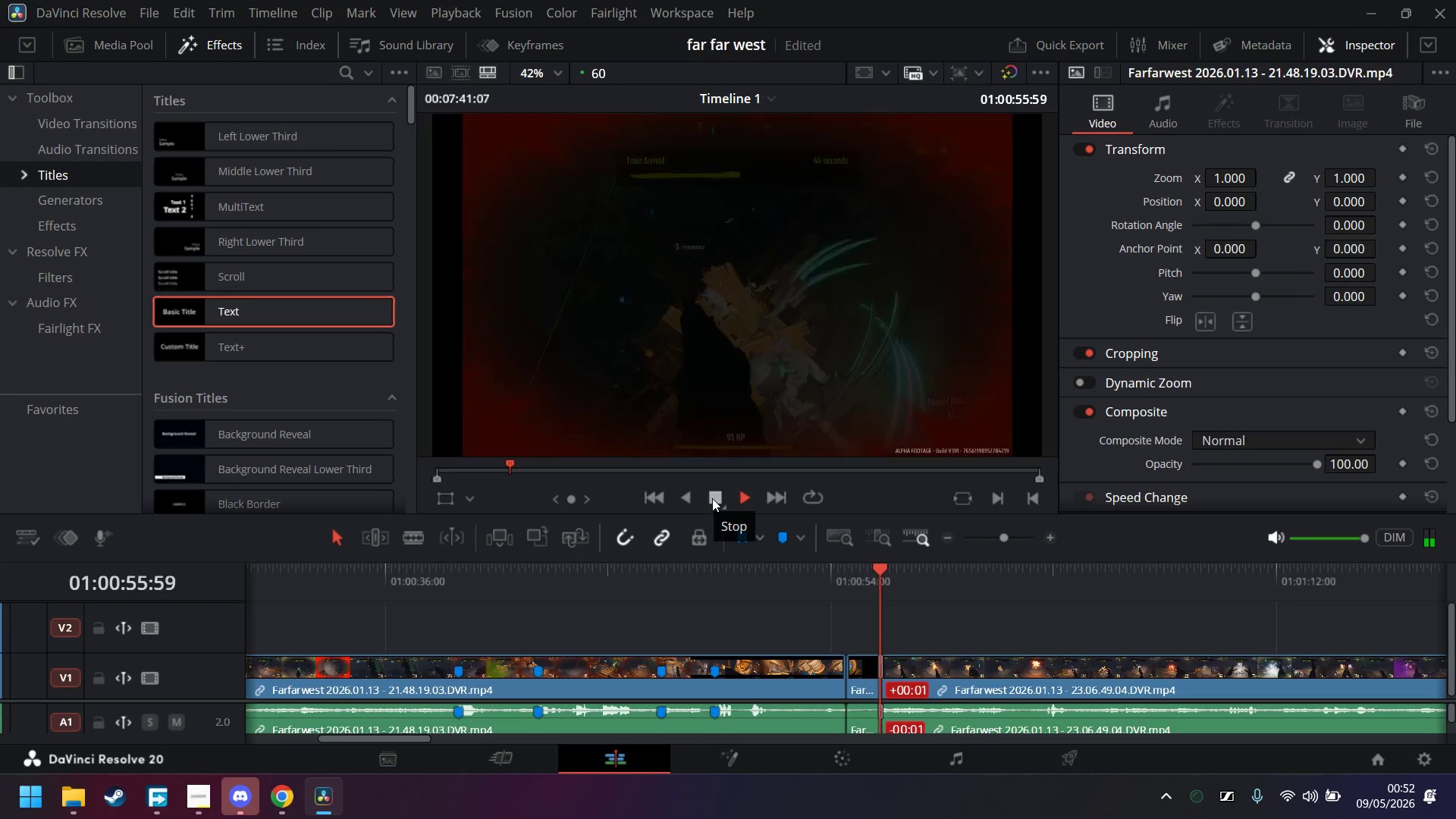 
left_click([712, 498])
 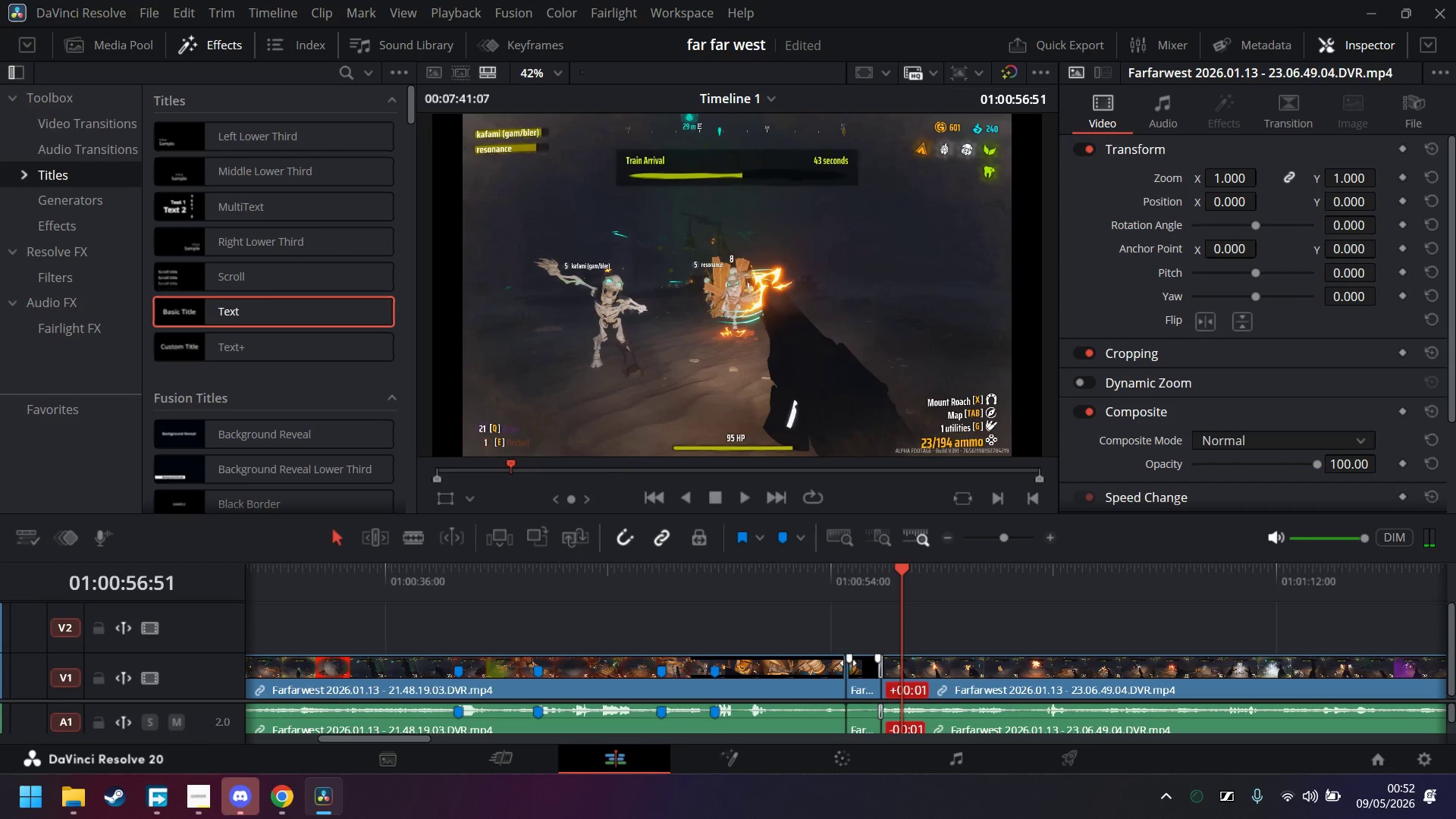 
wait(5.55)
 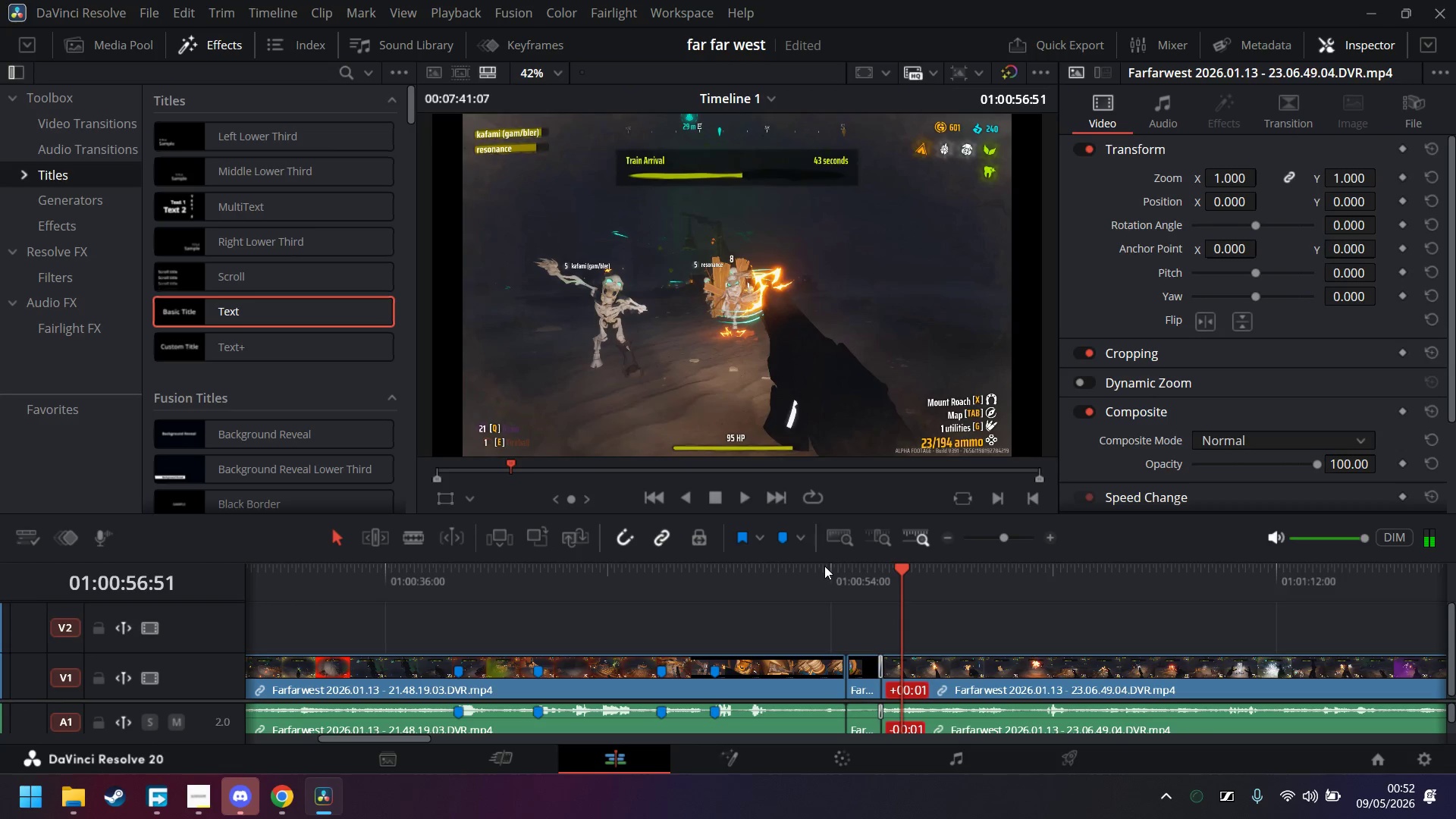 
right_click([845, 671])
 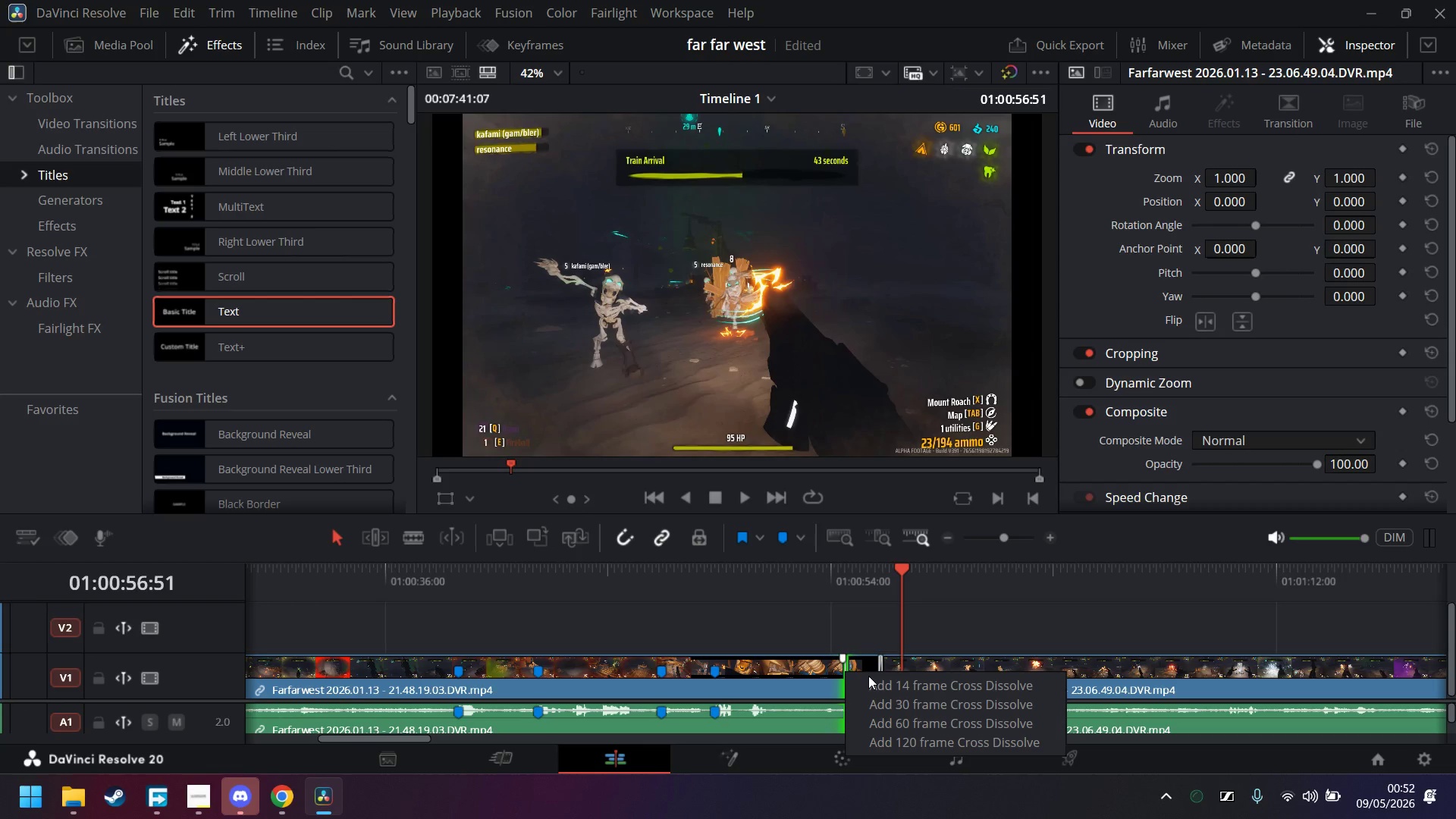 
left_click([870, 678])
 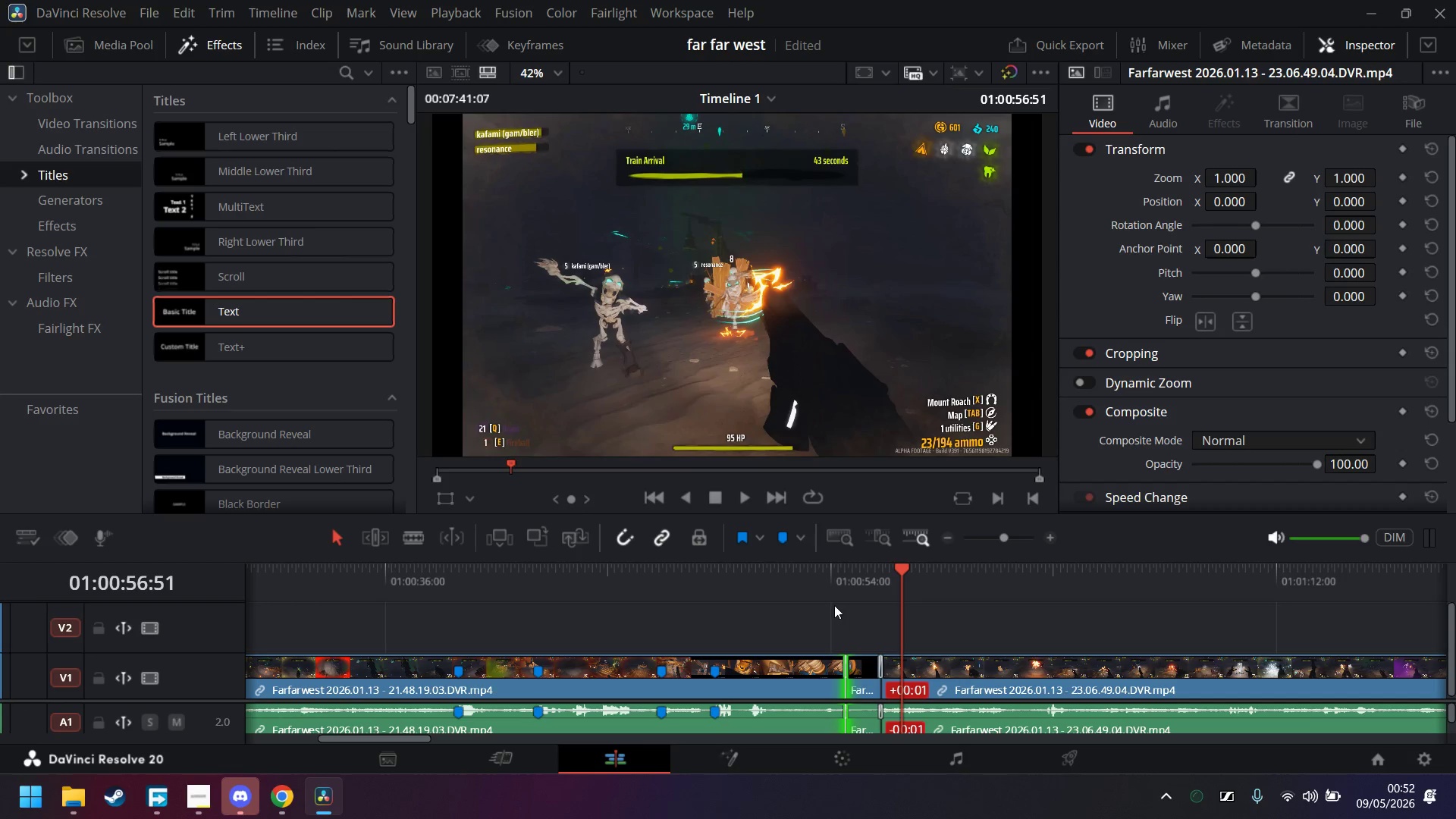 
left_click([822, 580])
 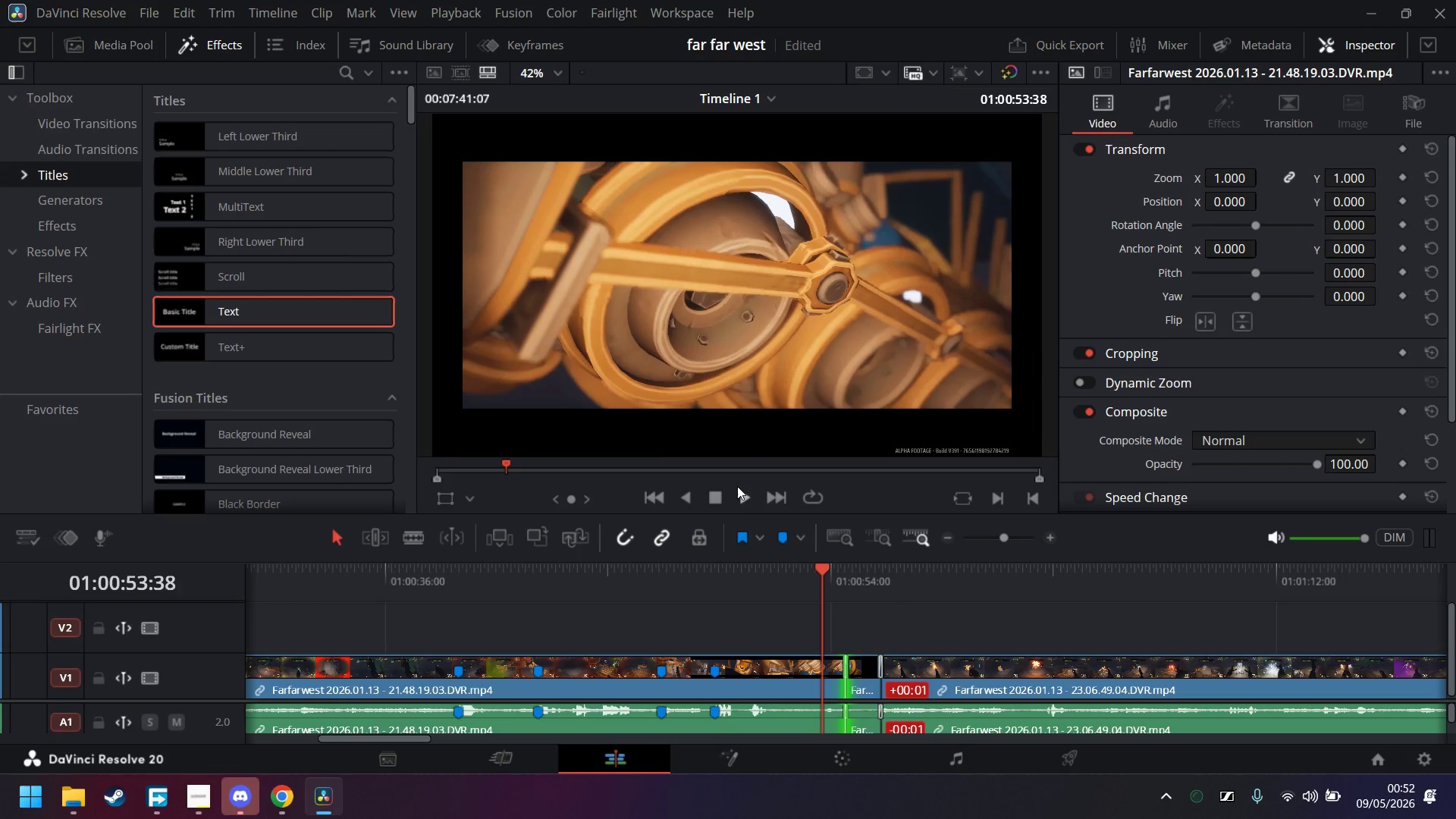 
left_click([743, 488])
 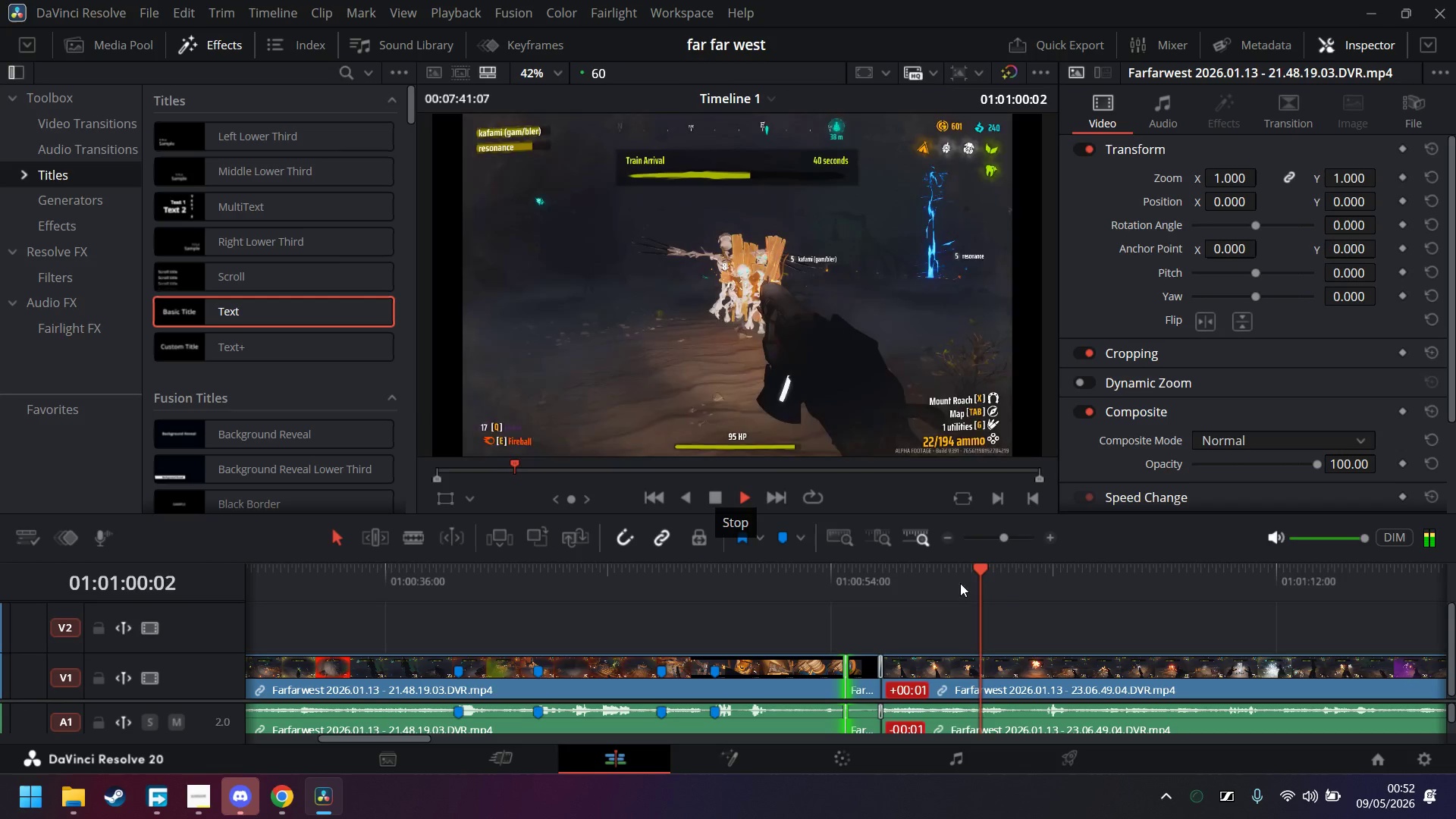 
wait(11.66)
 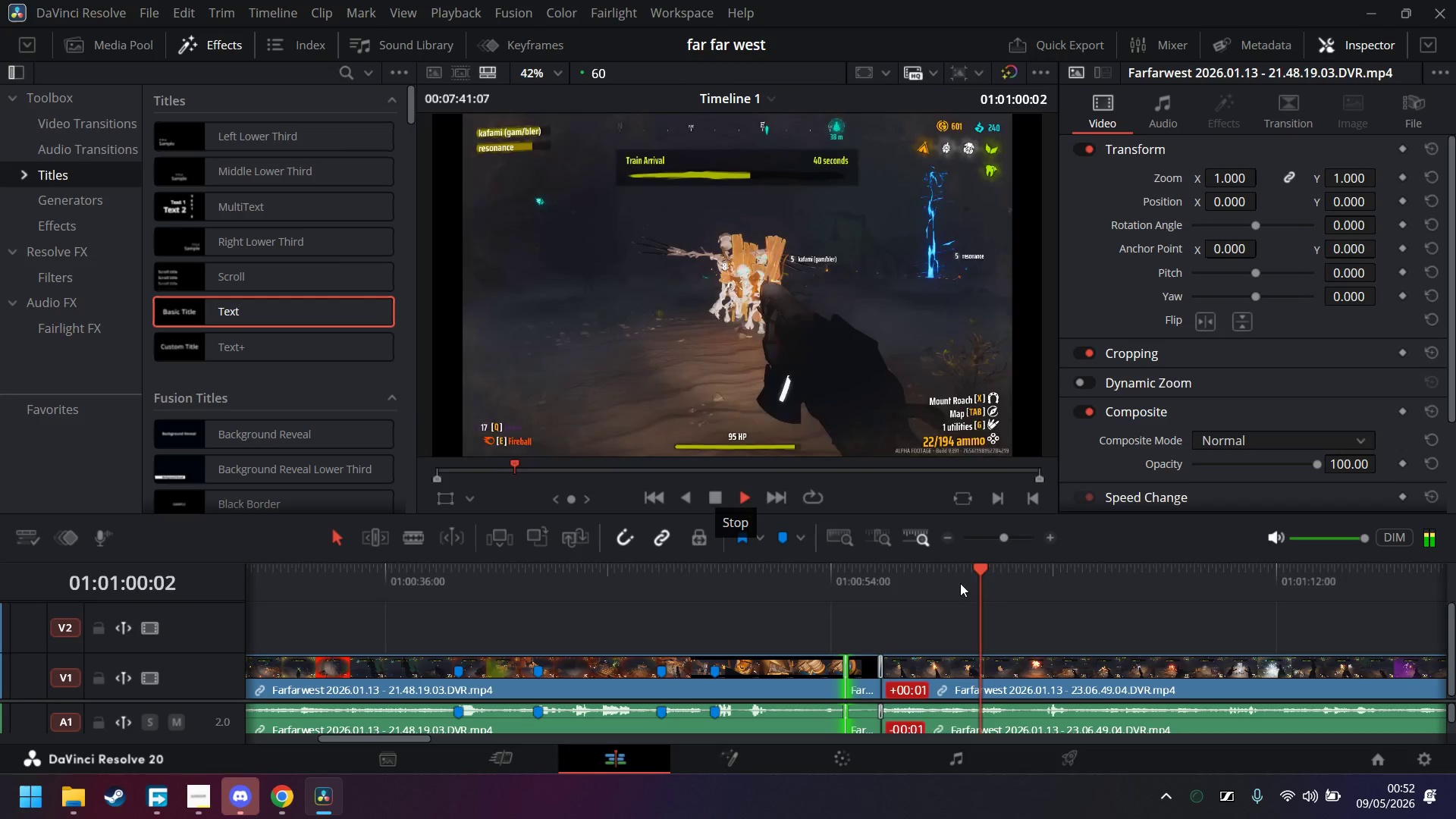 
left_click([1013, 577])
 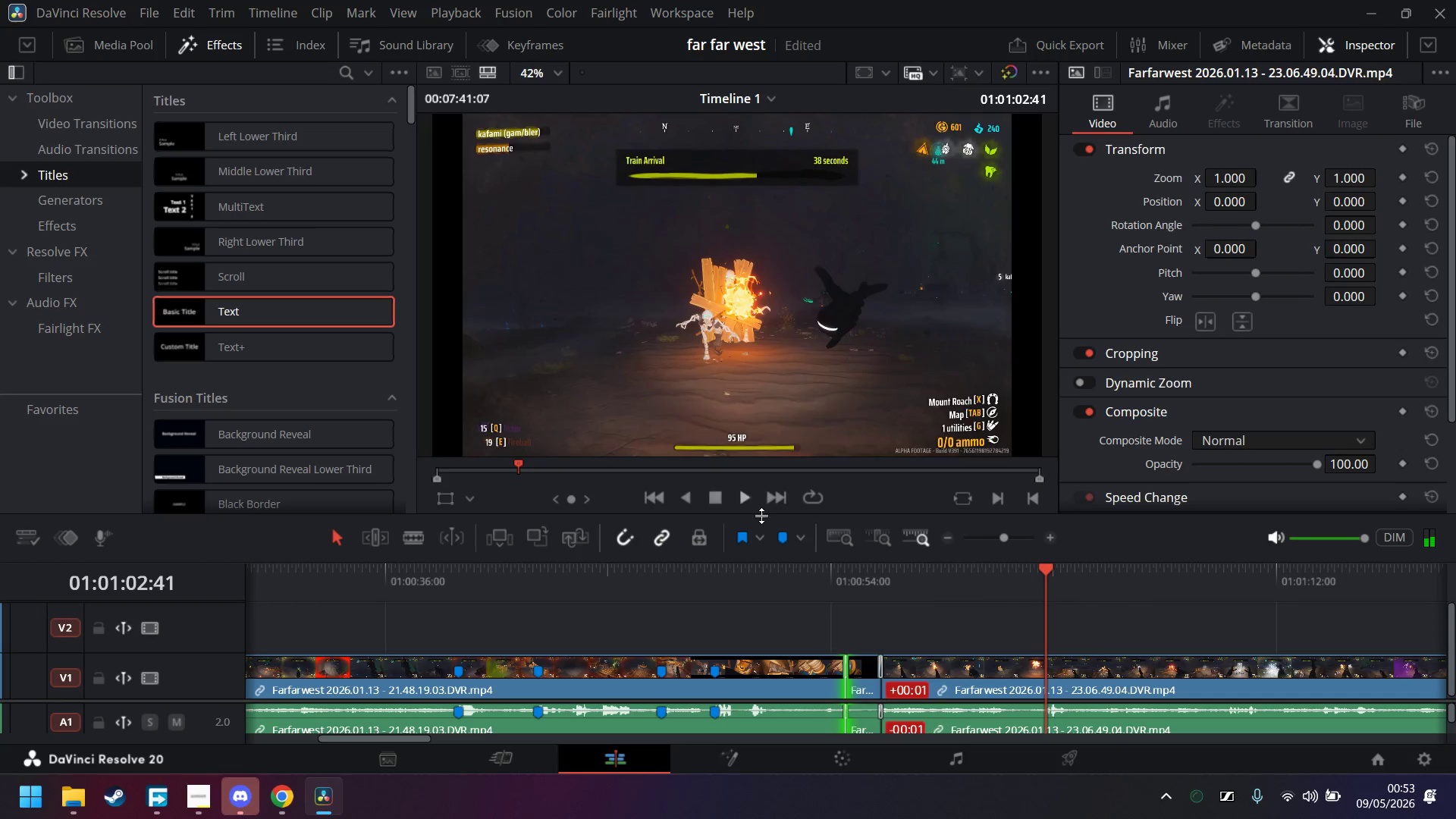 
left_click([1075, 668])
 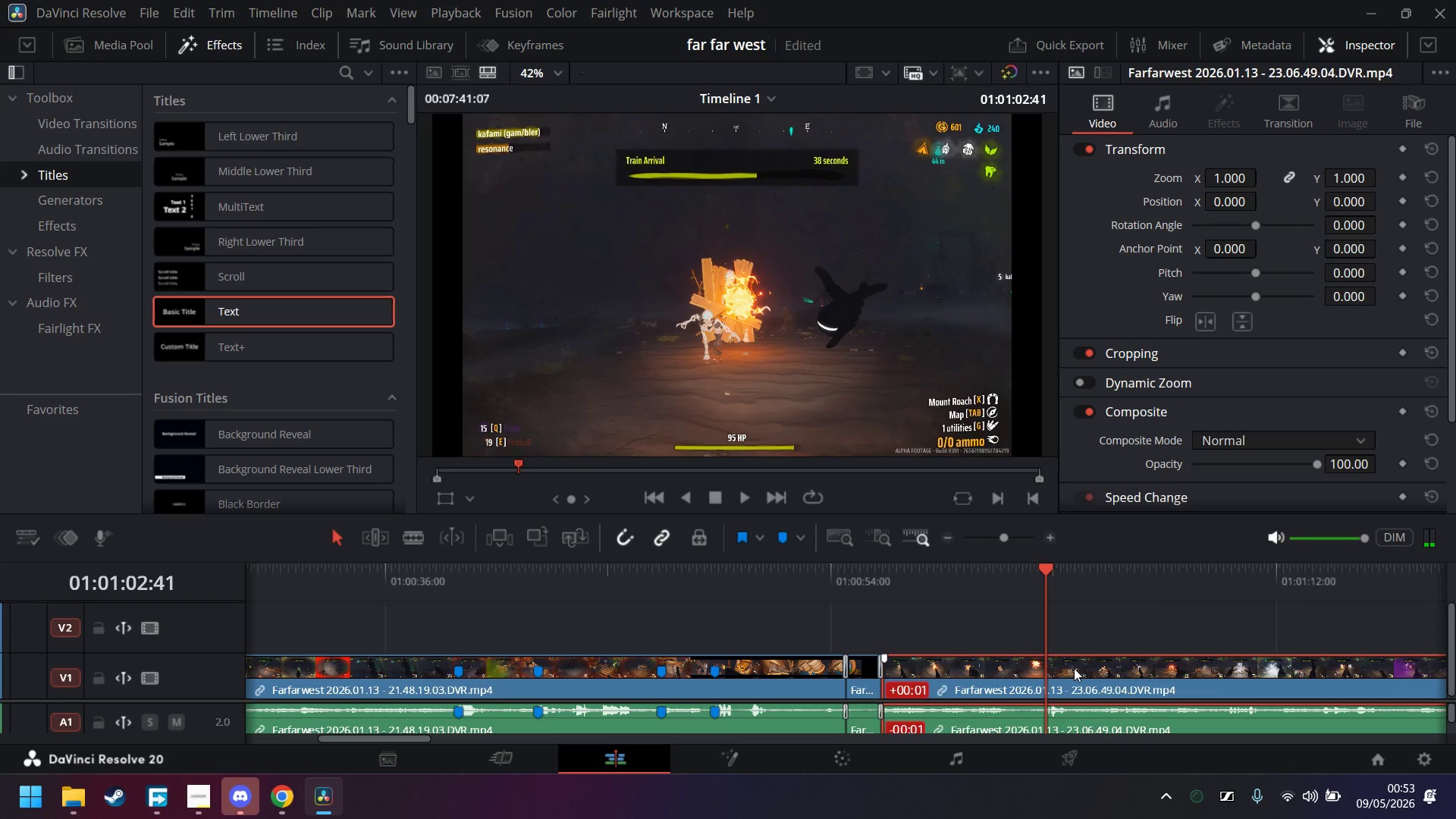 
key(M)
 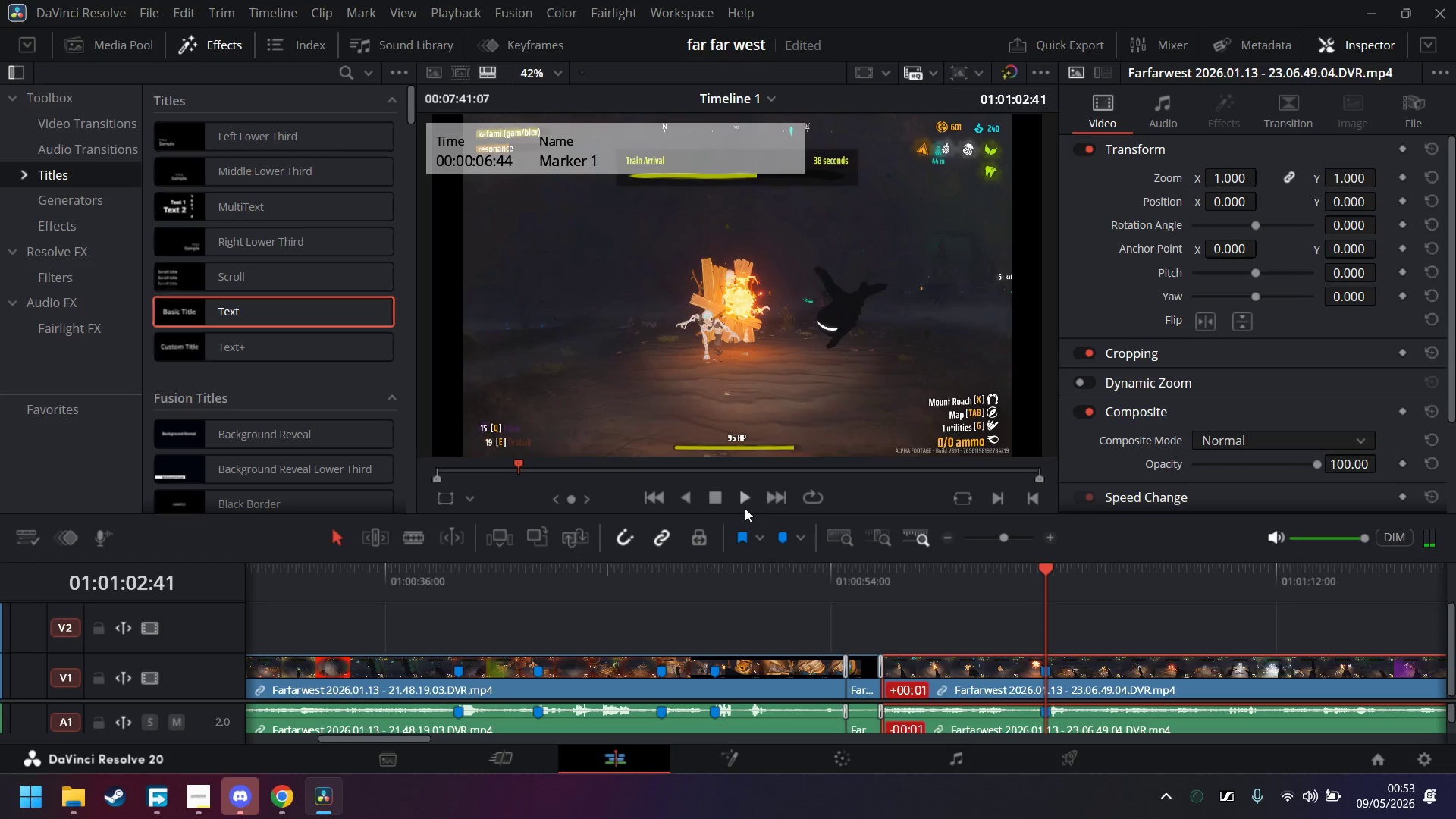 
left_click([739, 497])
 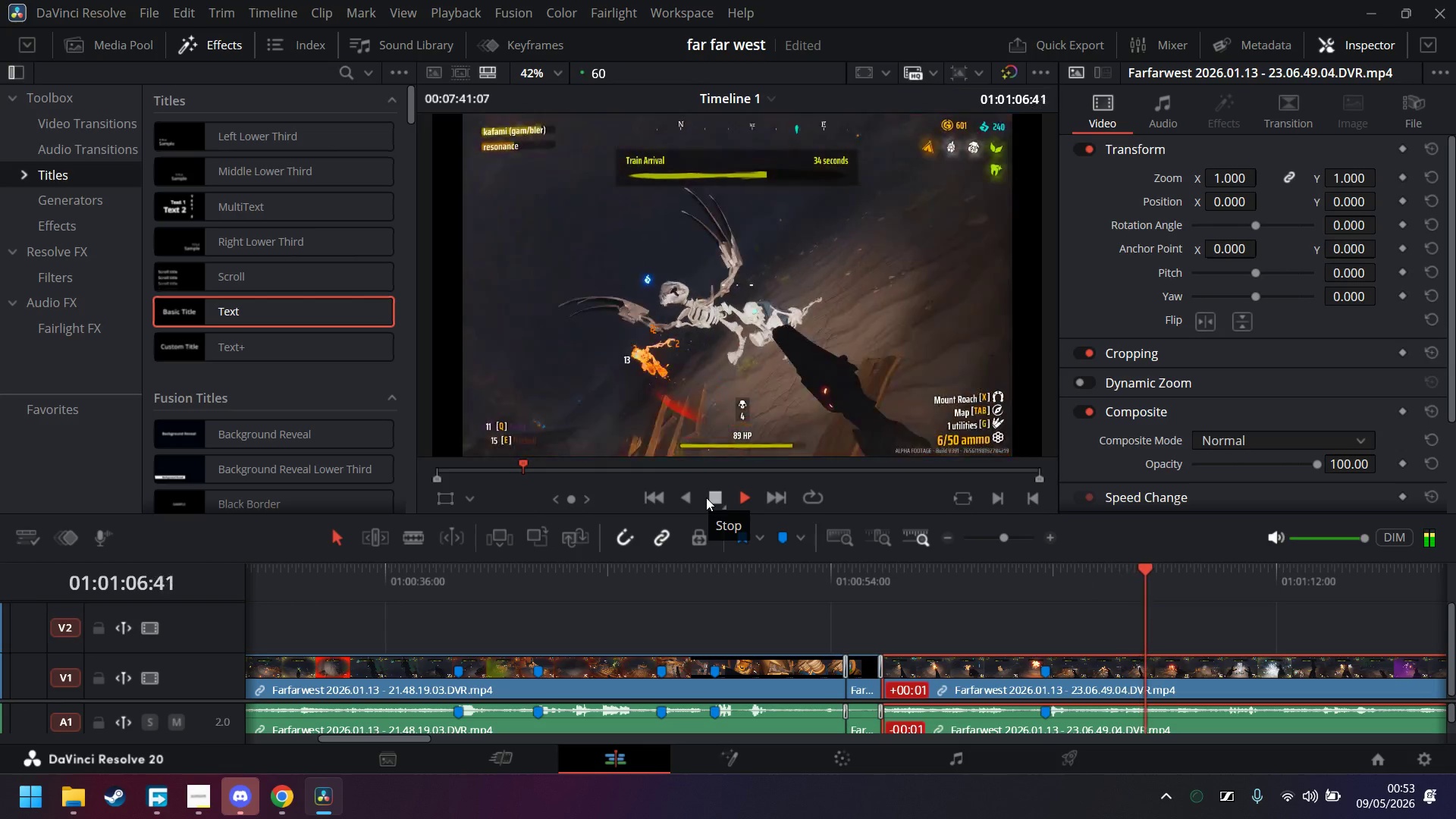 
wait(9.16)
 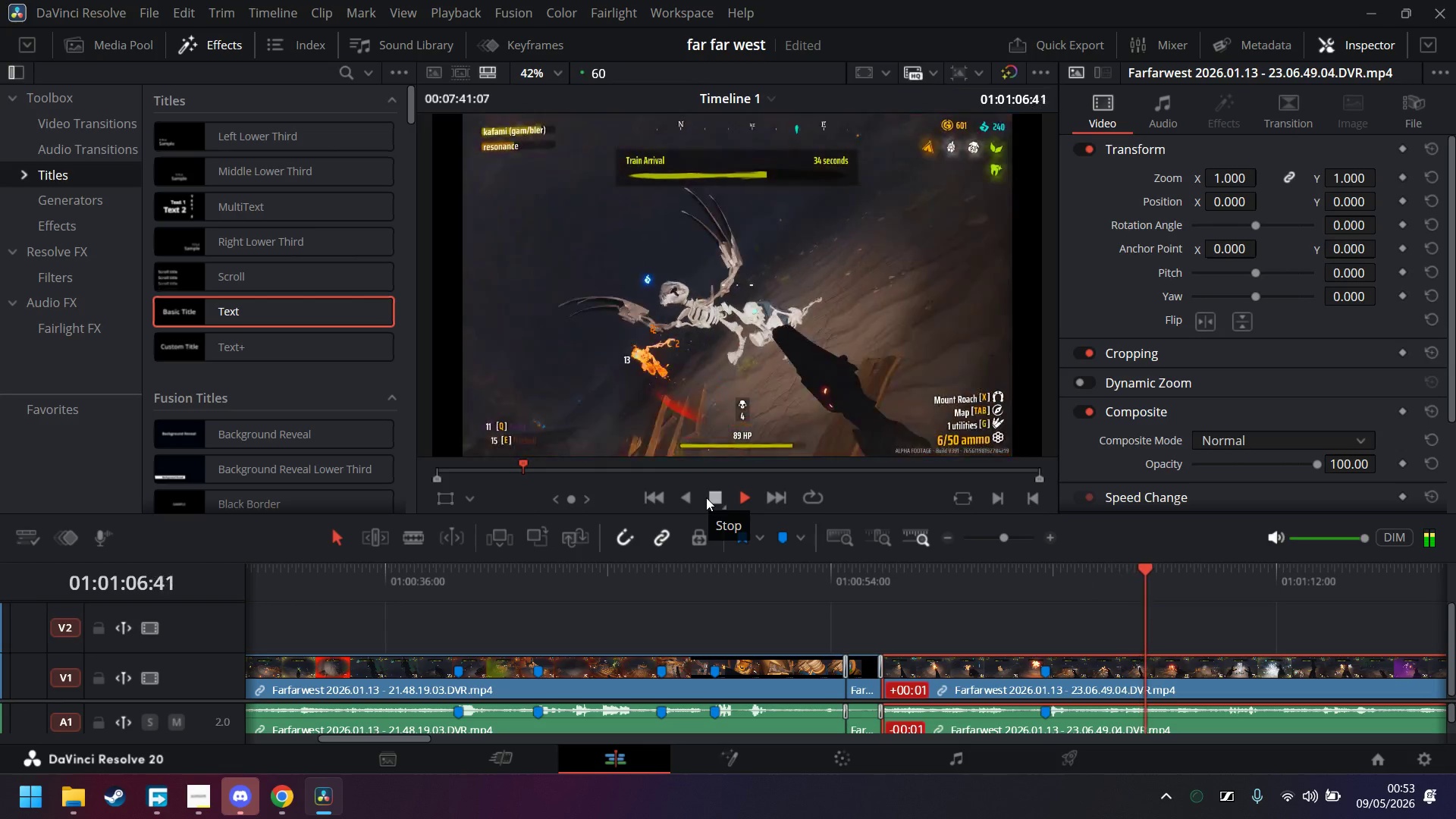 
left_click([711, 496])
 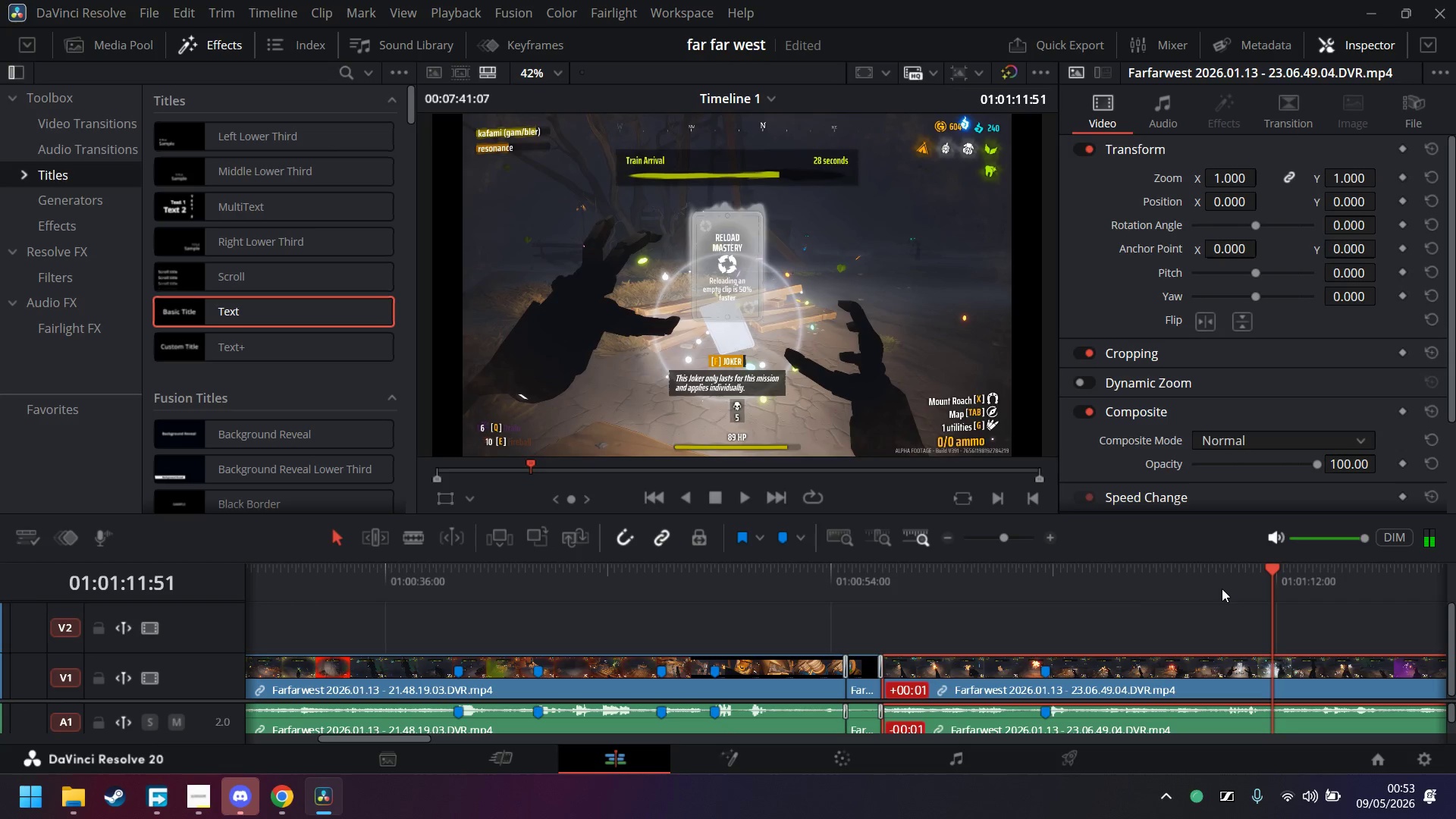 
left_click([1222, 587])
 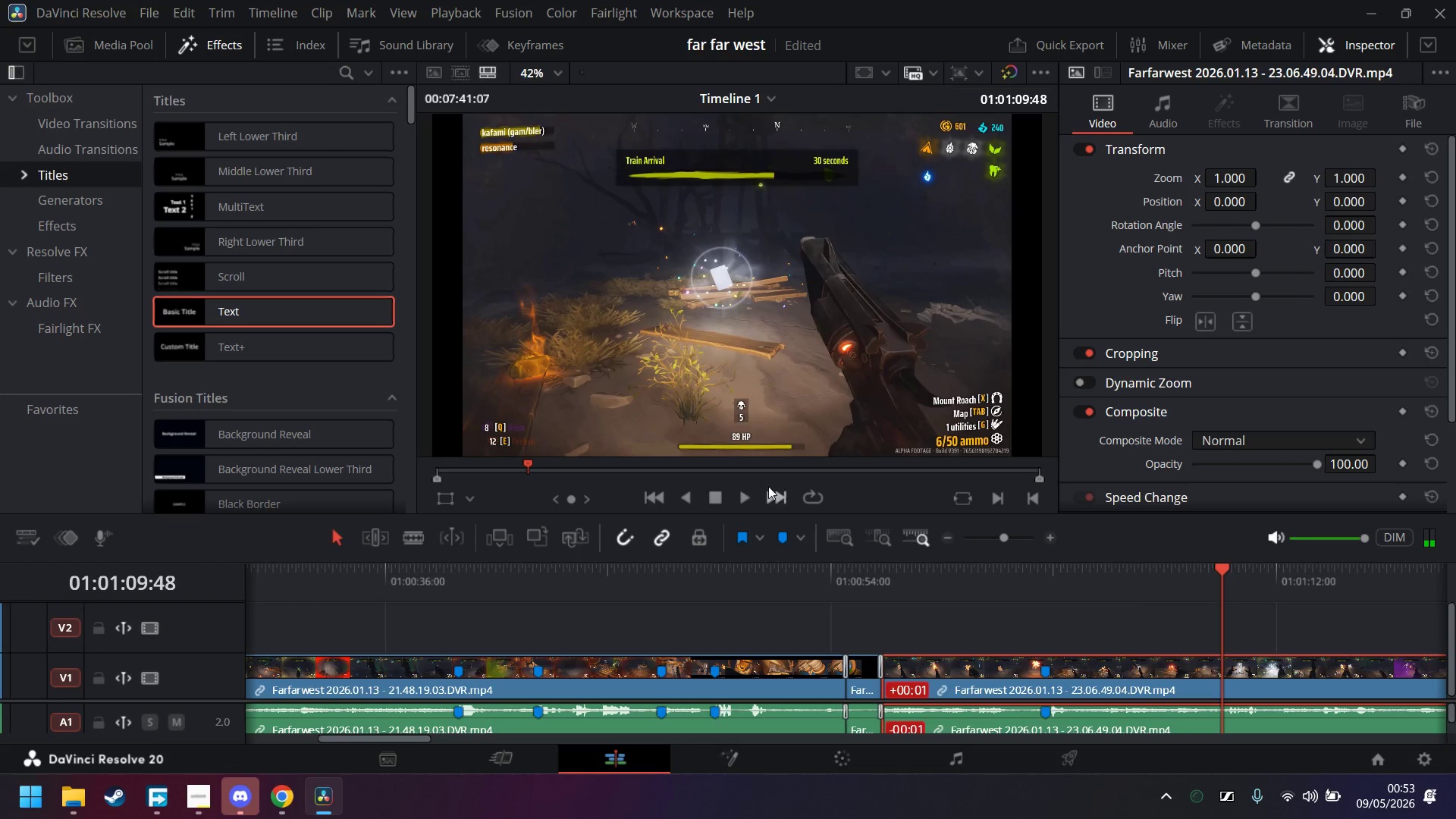 
left_click([748, 491])
 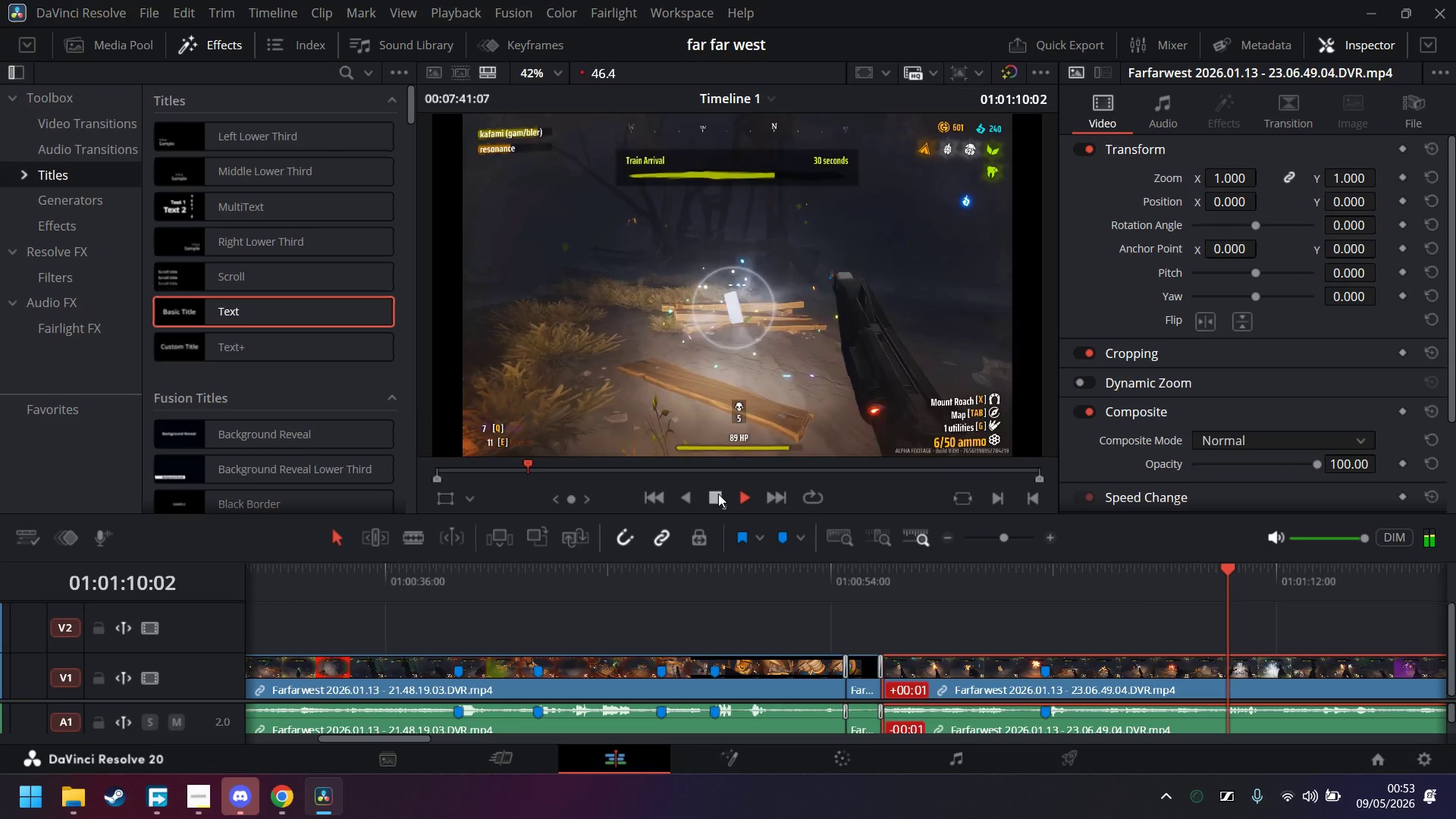 
left_click([717, 494])
 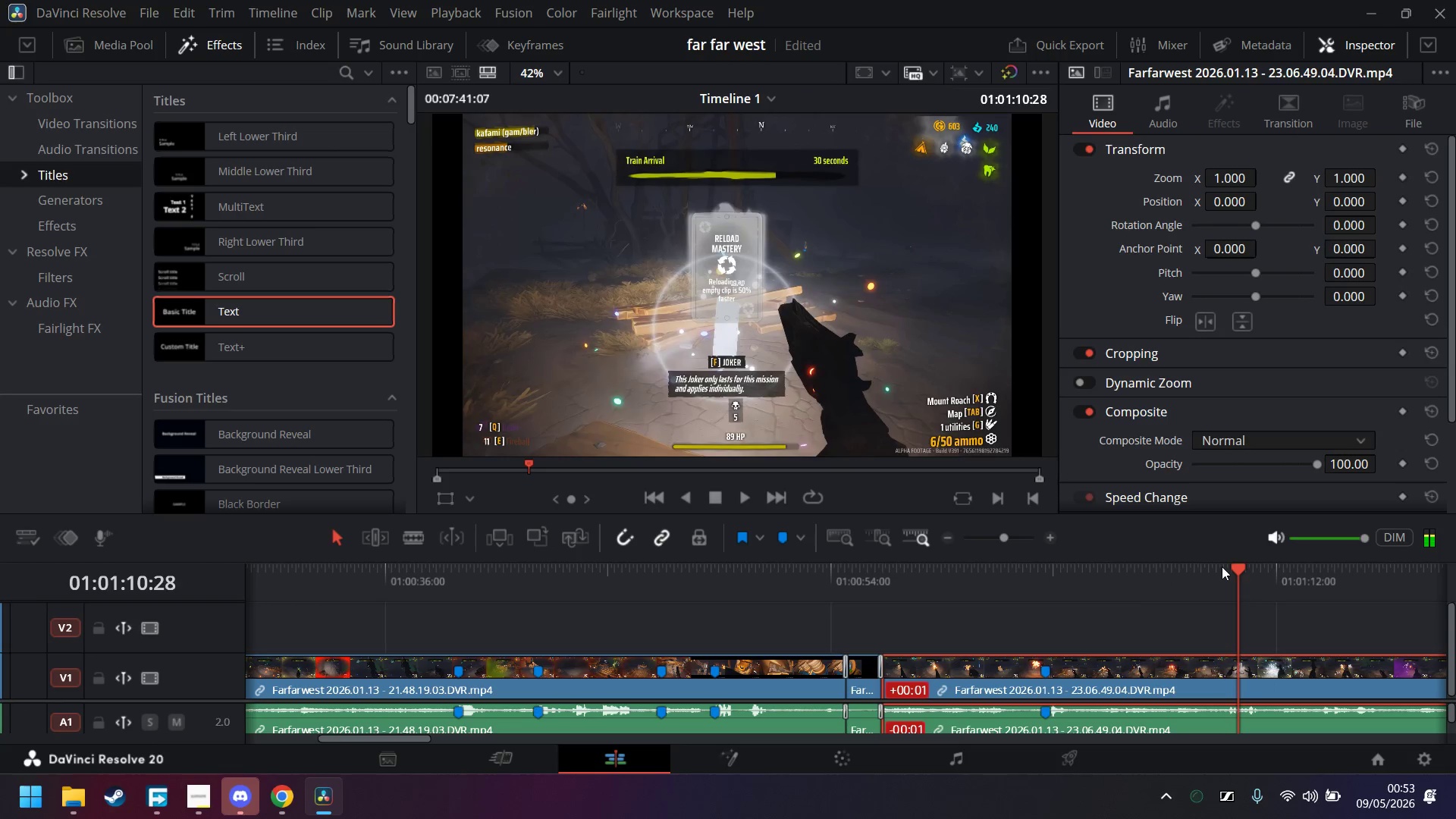 
left_click_drag(start_coordinate=[1240, 565], to_coordinate=[1228, 572])
 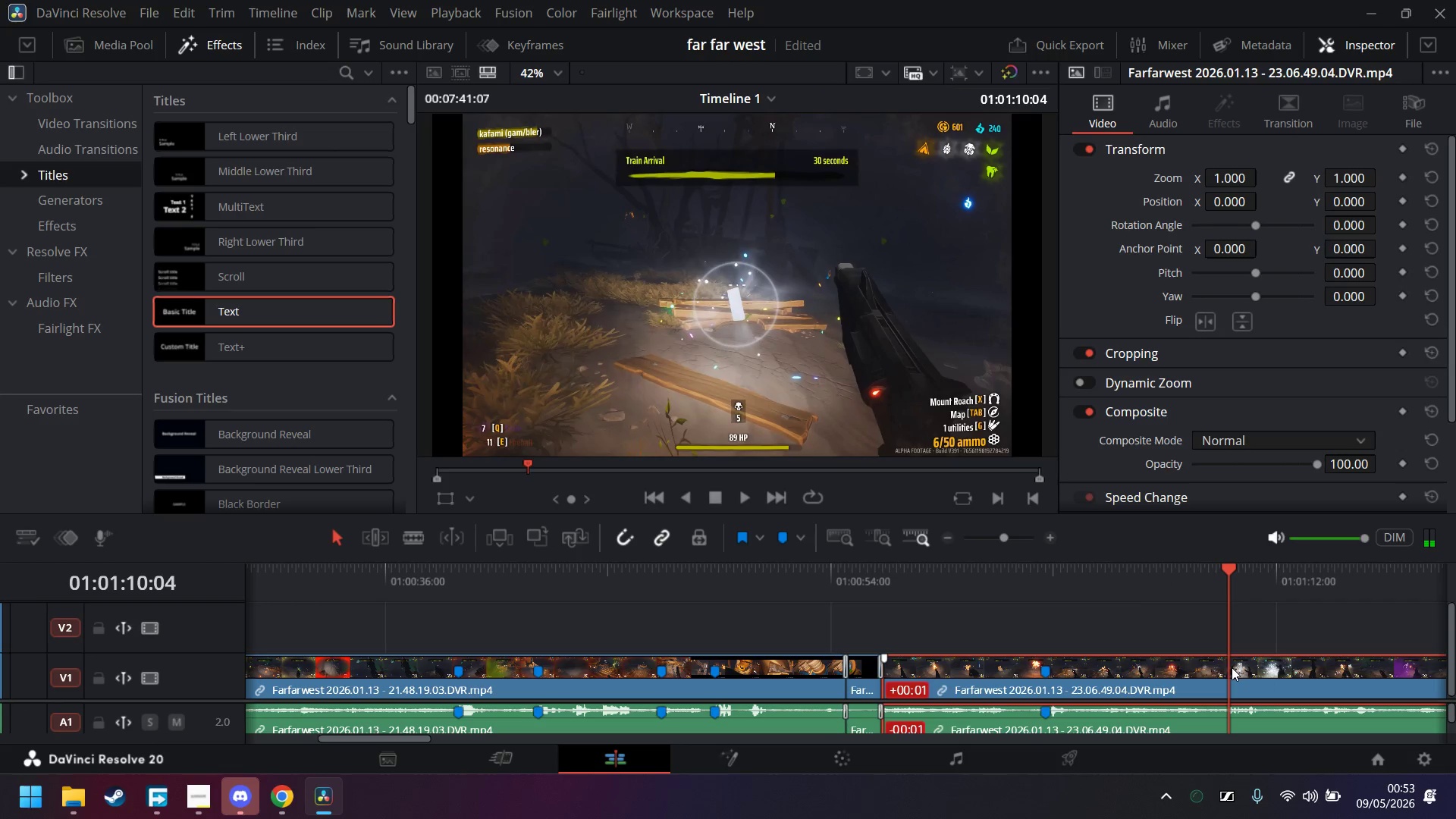 
key(M)
 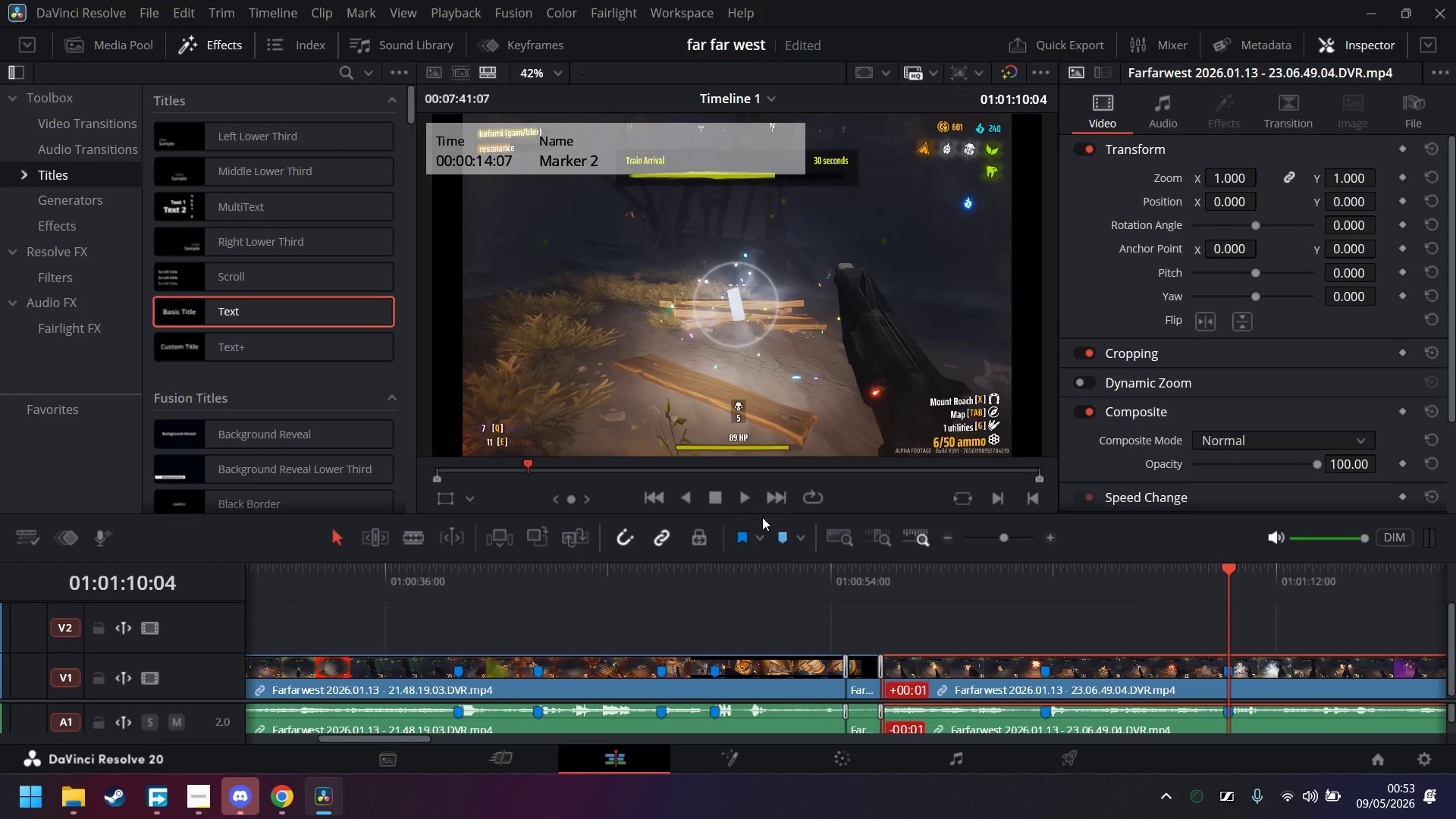 
left_click([748, 500])
 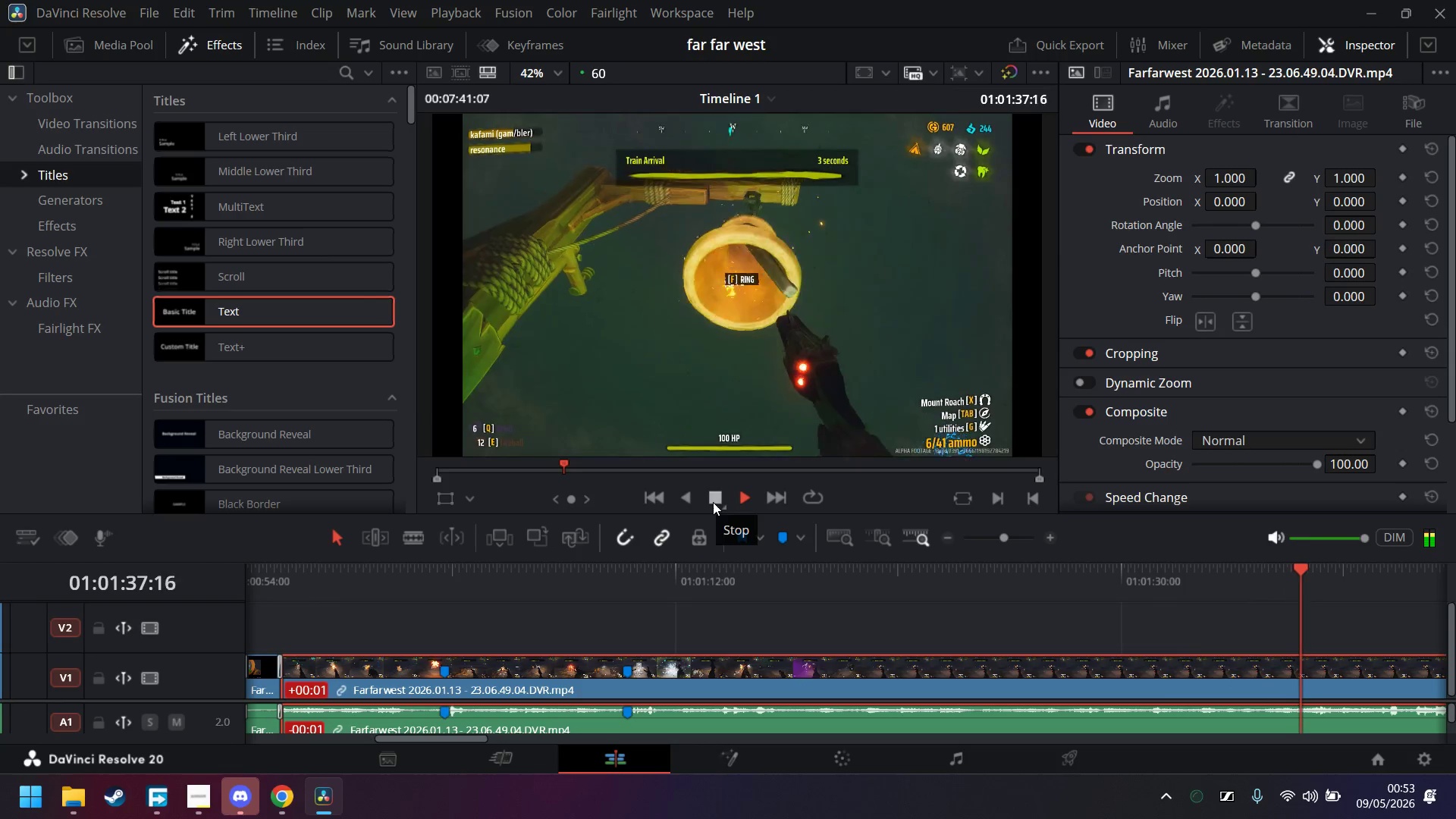 
wait(32.31)
 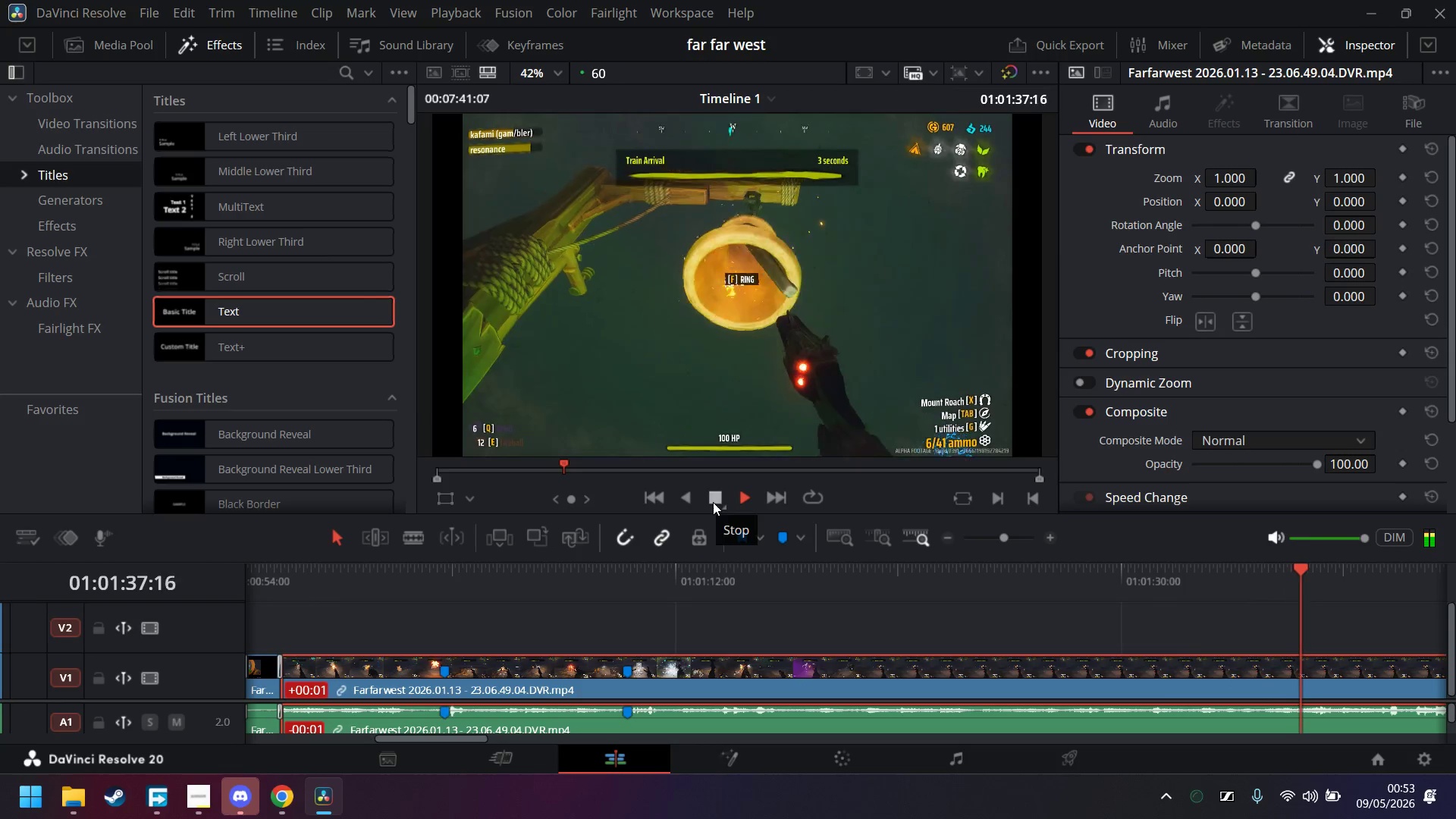 
left_click_drag(start_coordinate=[1397, 566], to_coordinate=[1366, 576])
 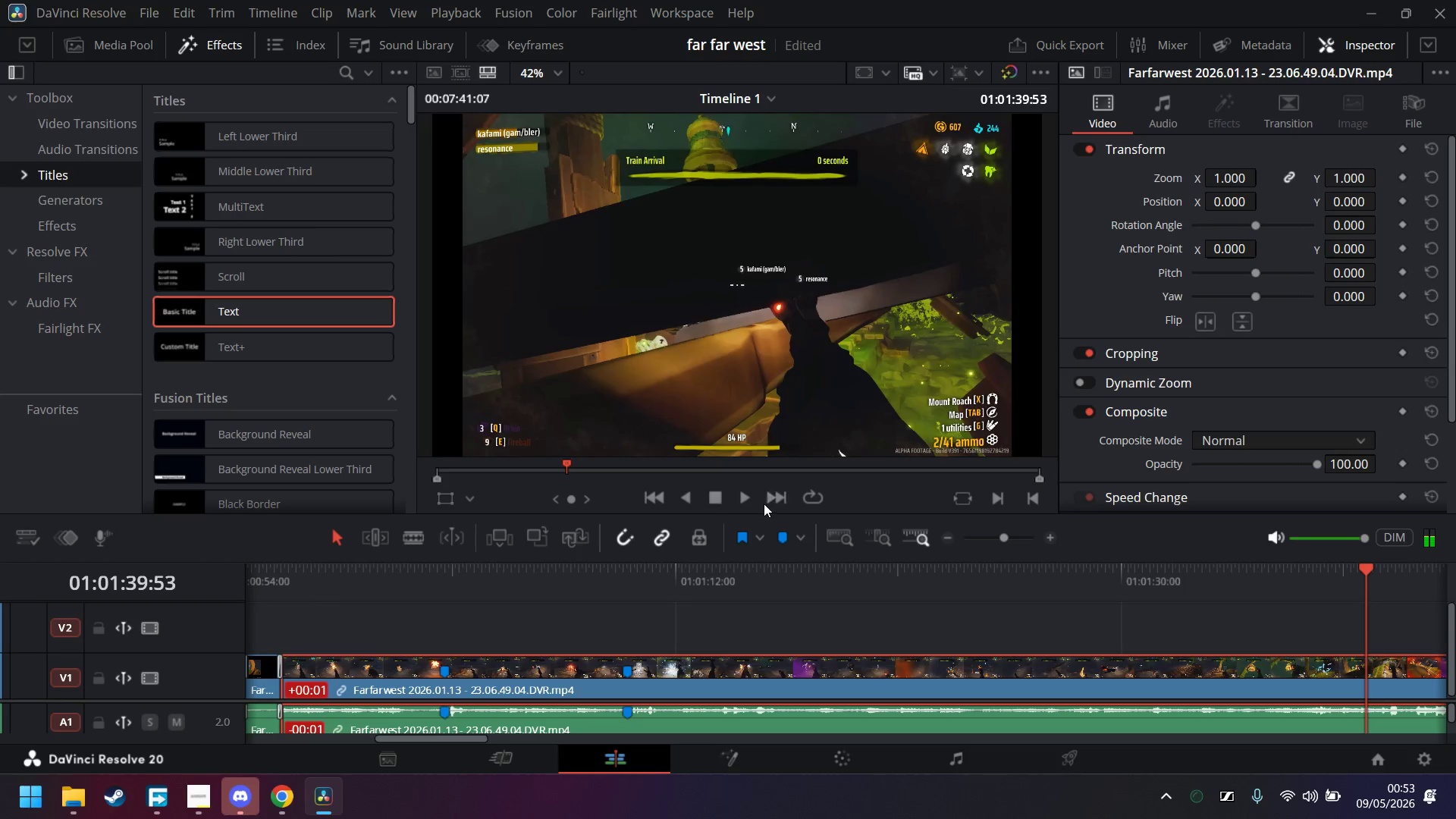 
left_click([744, 497])
 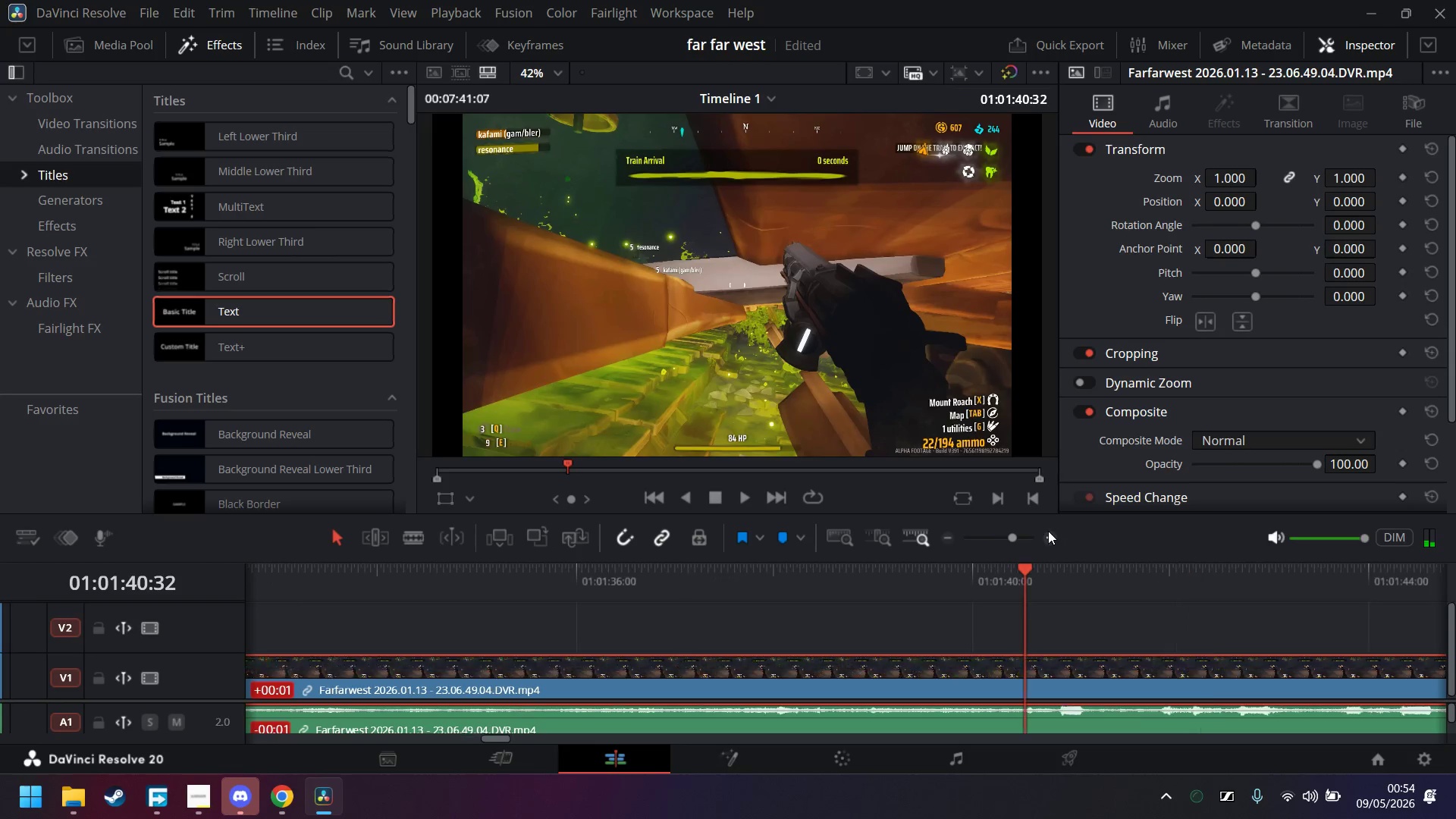 
left_click_drag(start_coordinate=[1025, 570], to_coordinate=[1024, 575])
 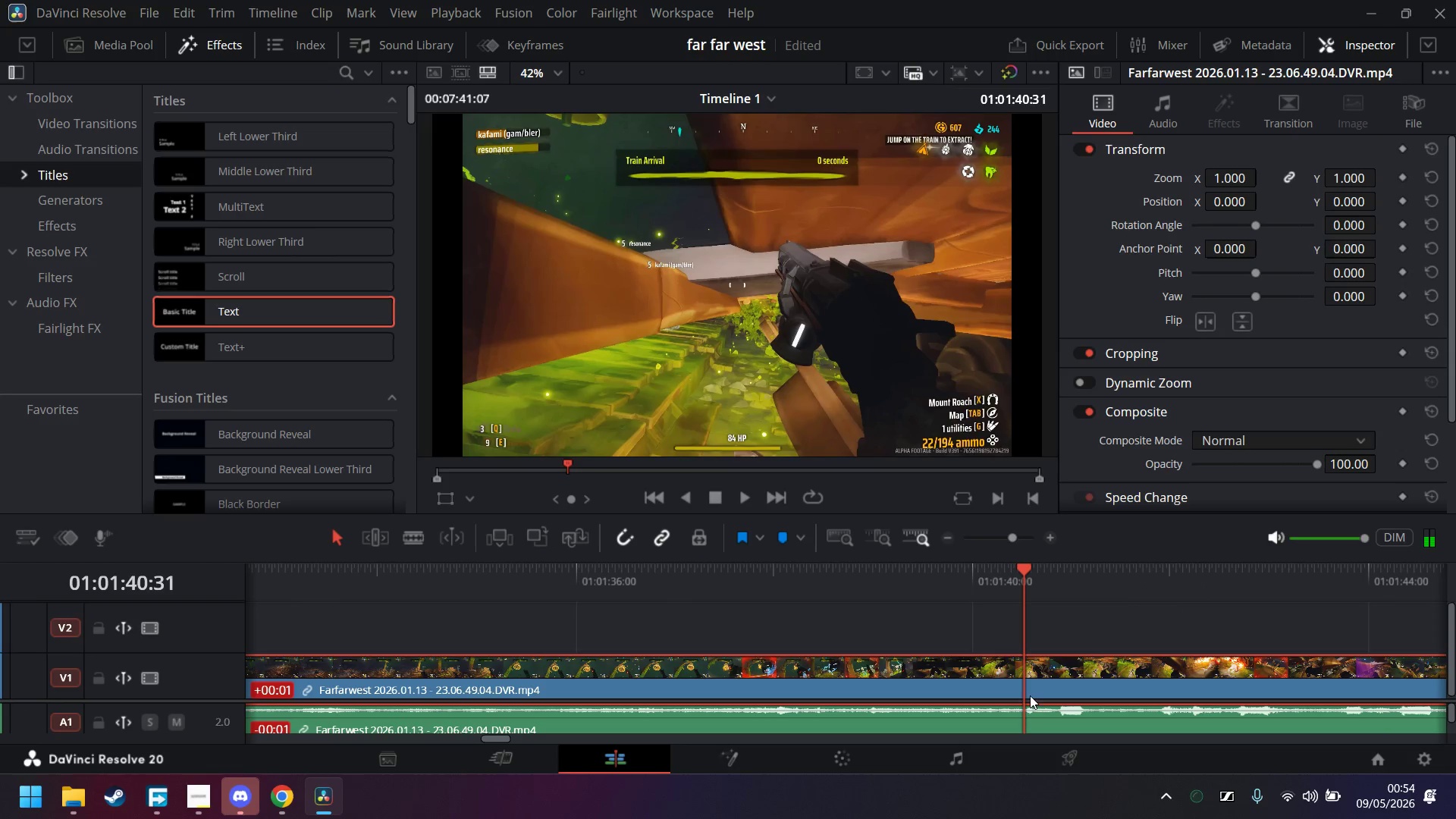 
key(M)
 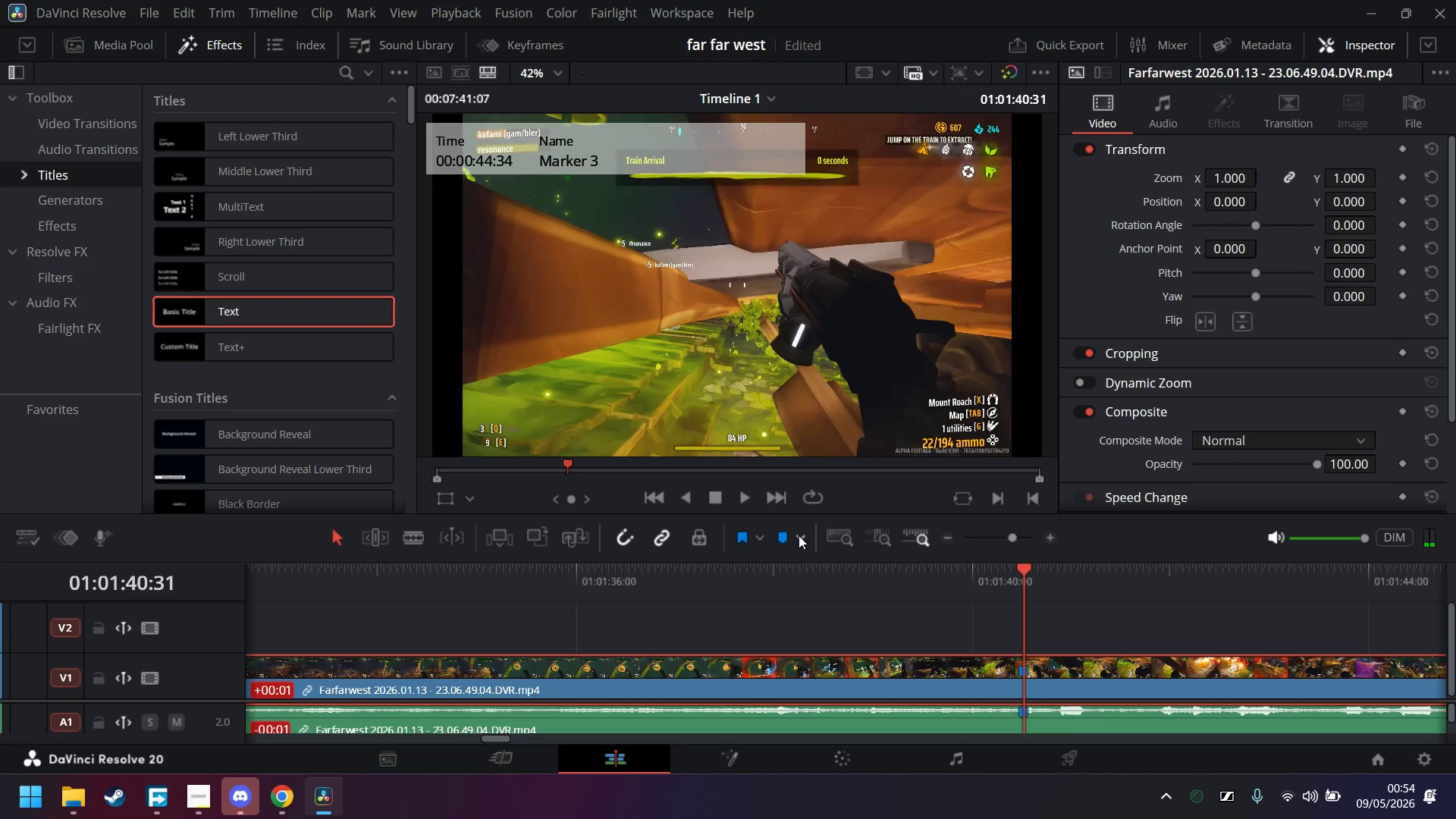 
left_click([752, 500])
 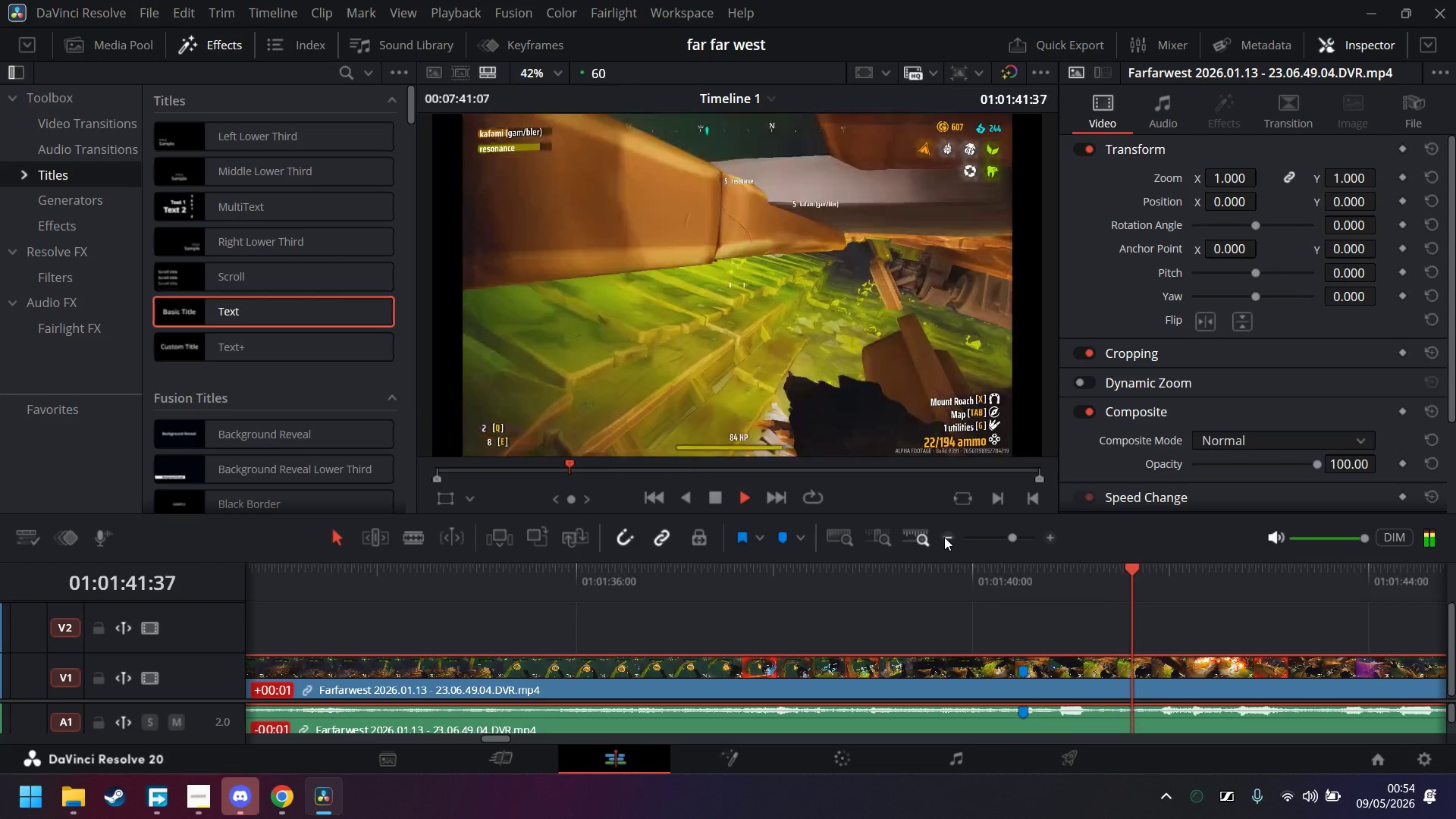 
left_click([947, 535])
 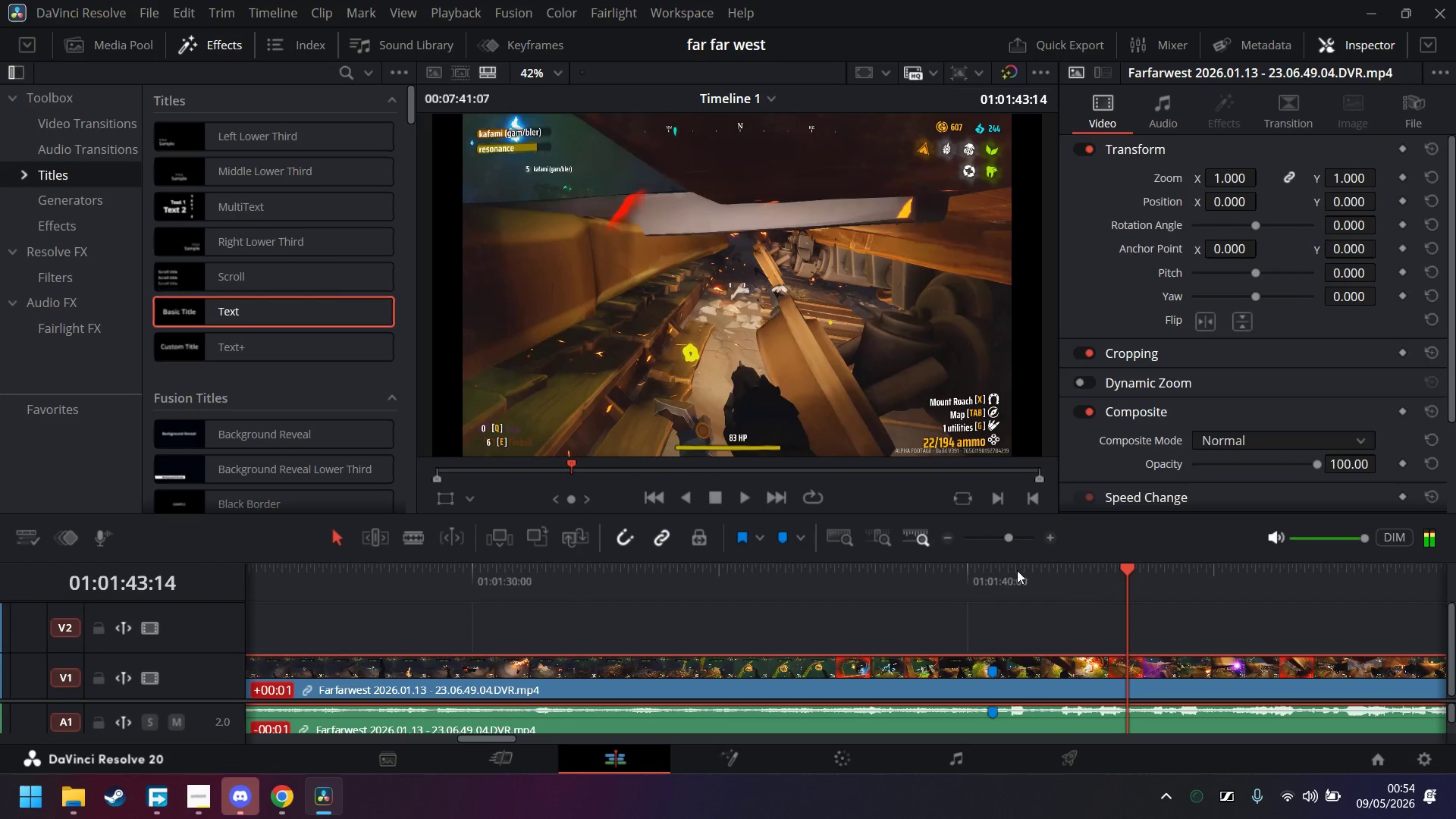 
left_click([981, 583])
 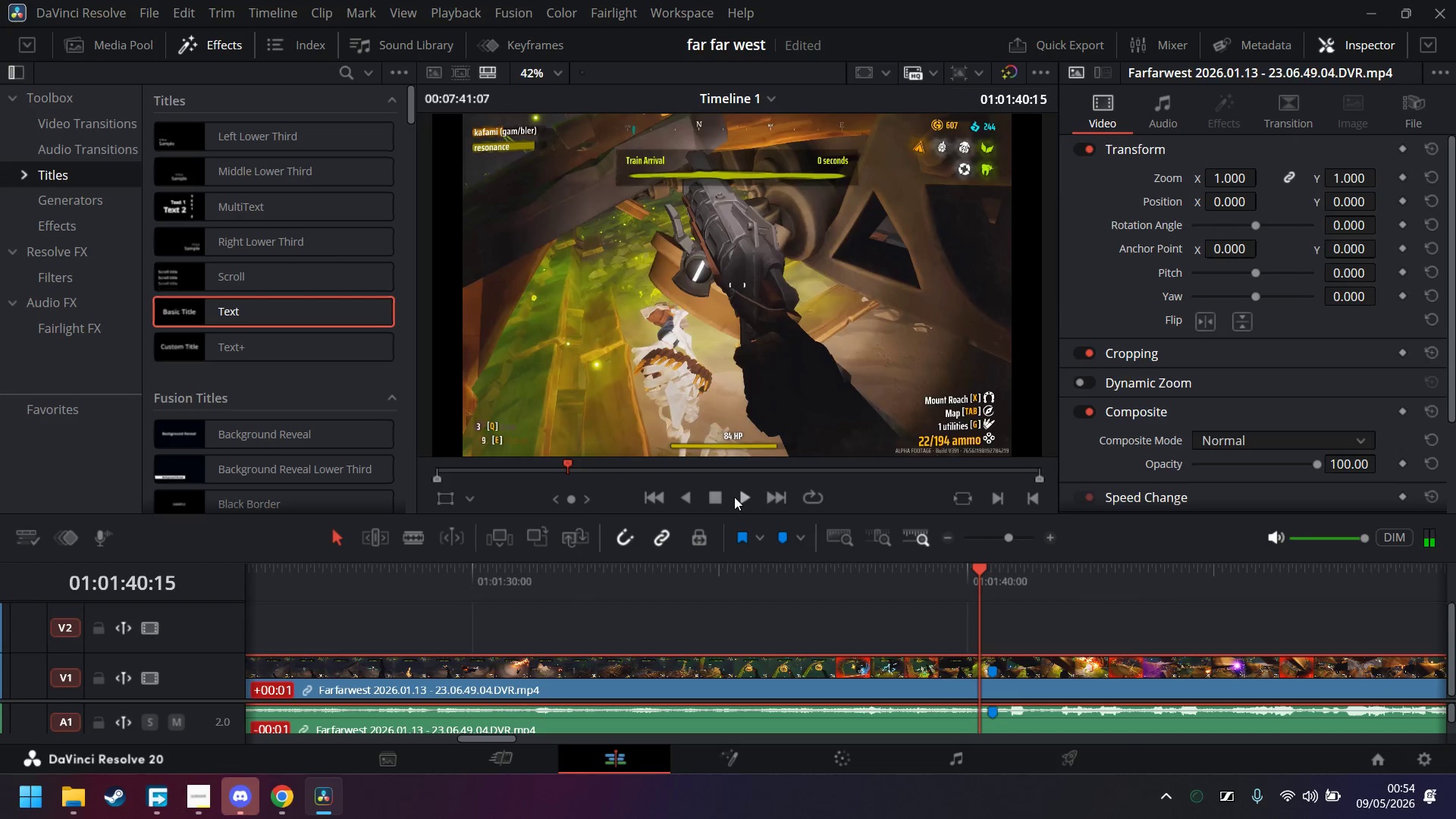 
left_click([737, 493])
 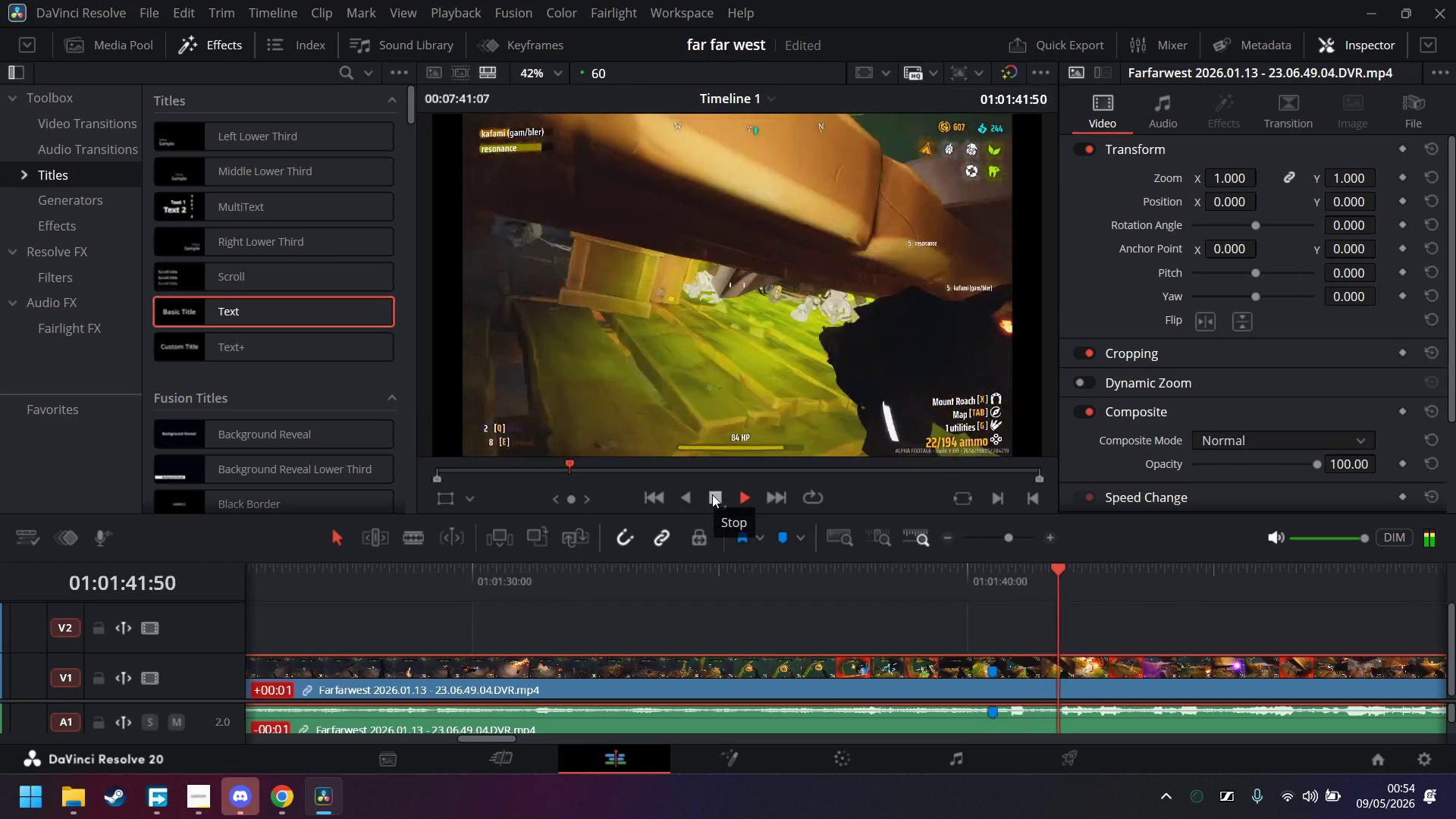 
wait(5.86)
 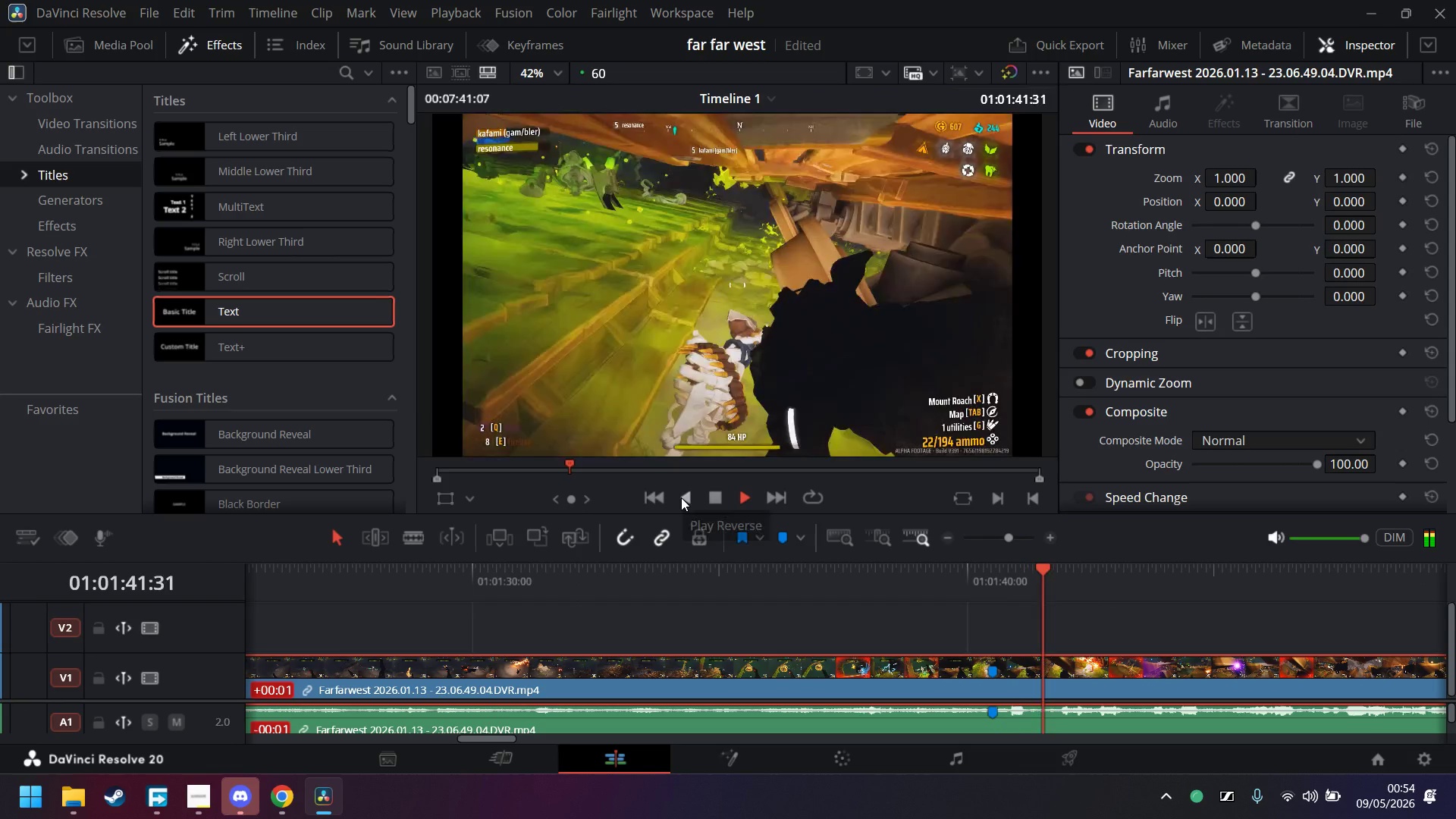 
key(M)
 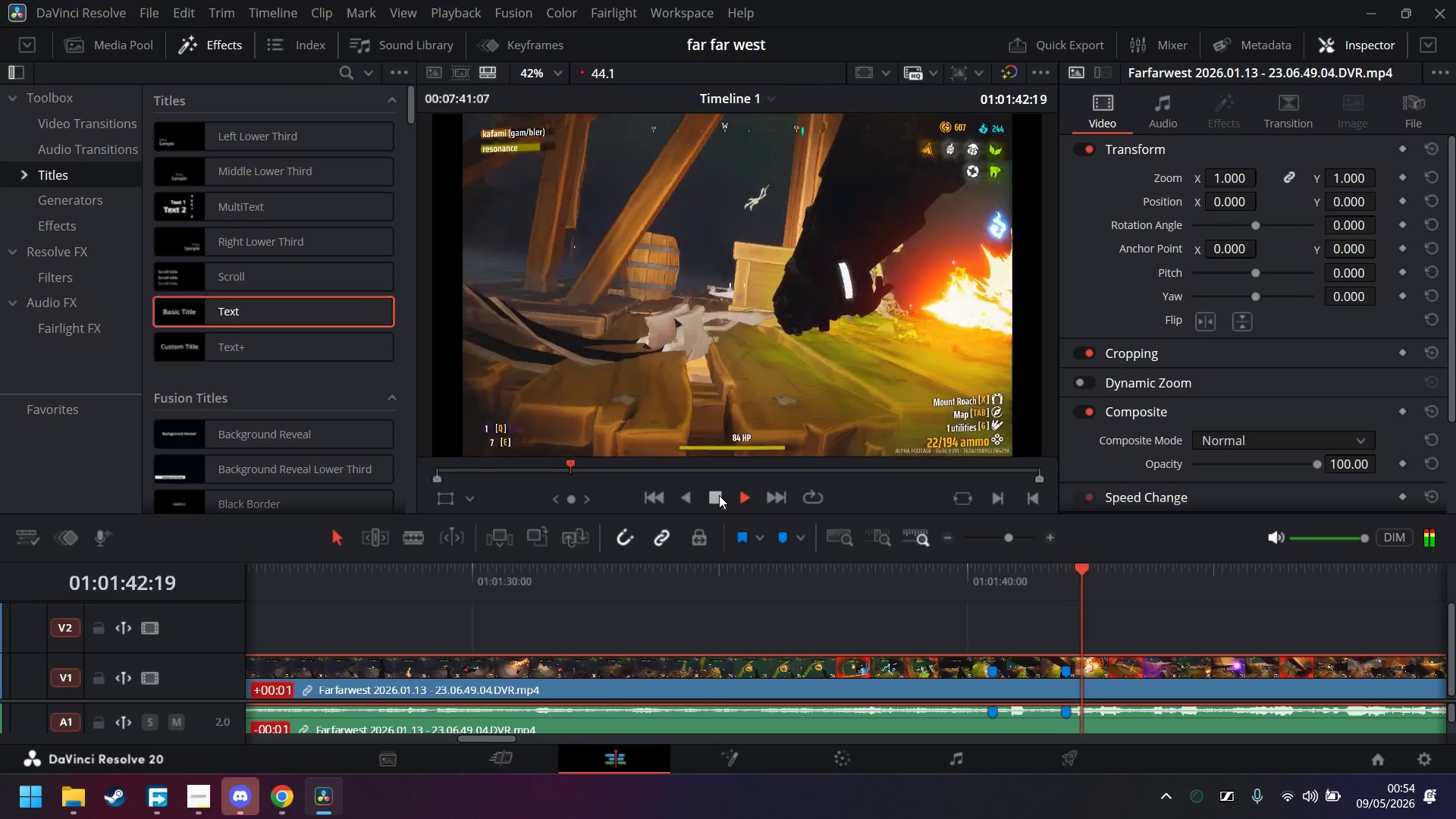 
left_click([719, 495])
 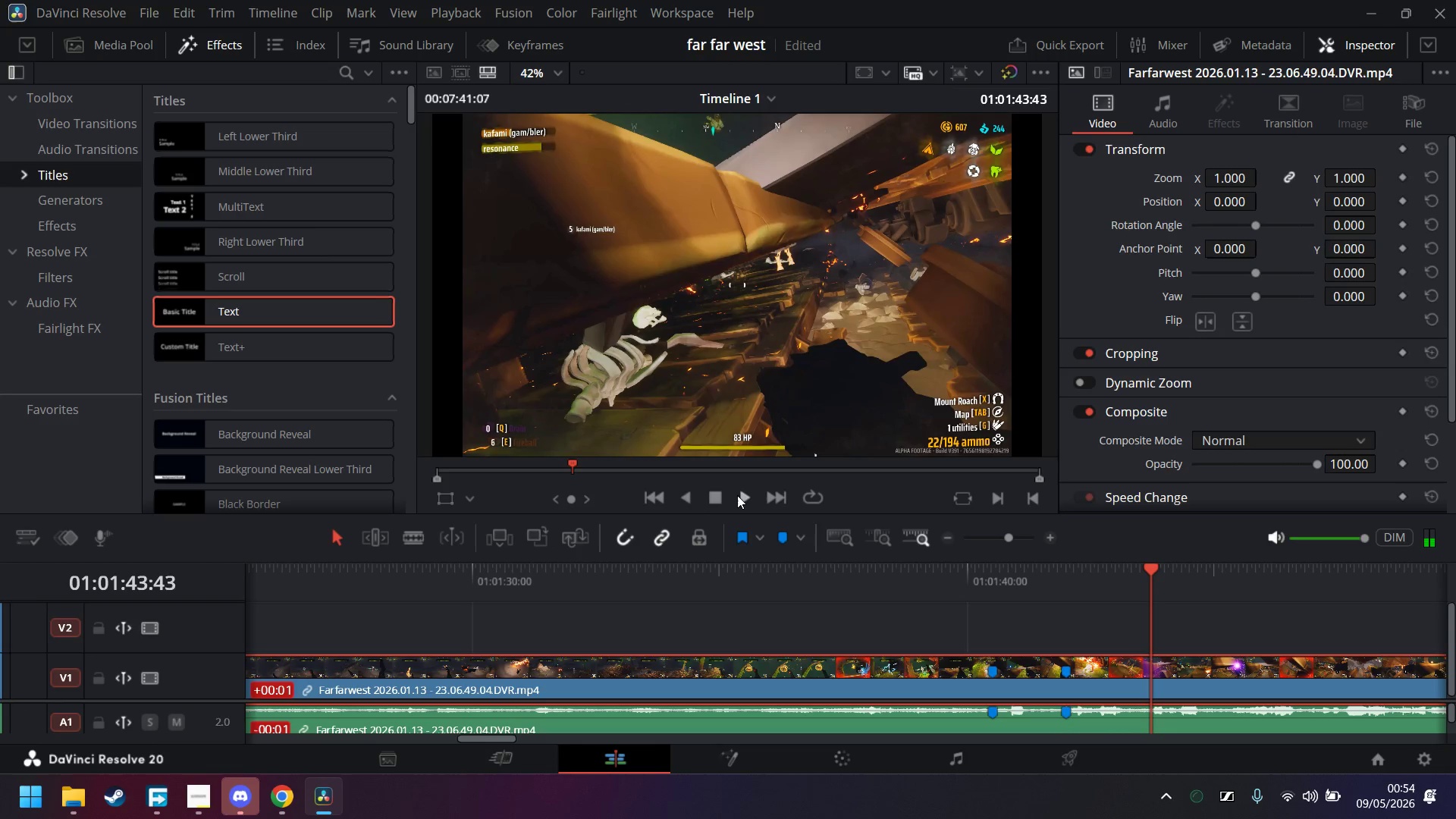 
double_click([720, 499])
 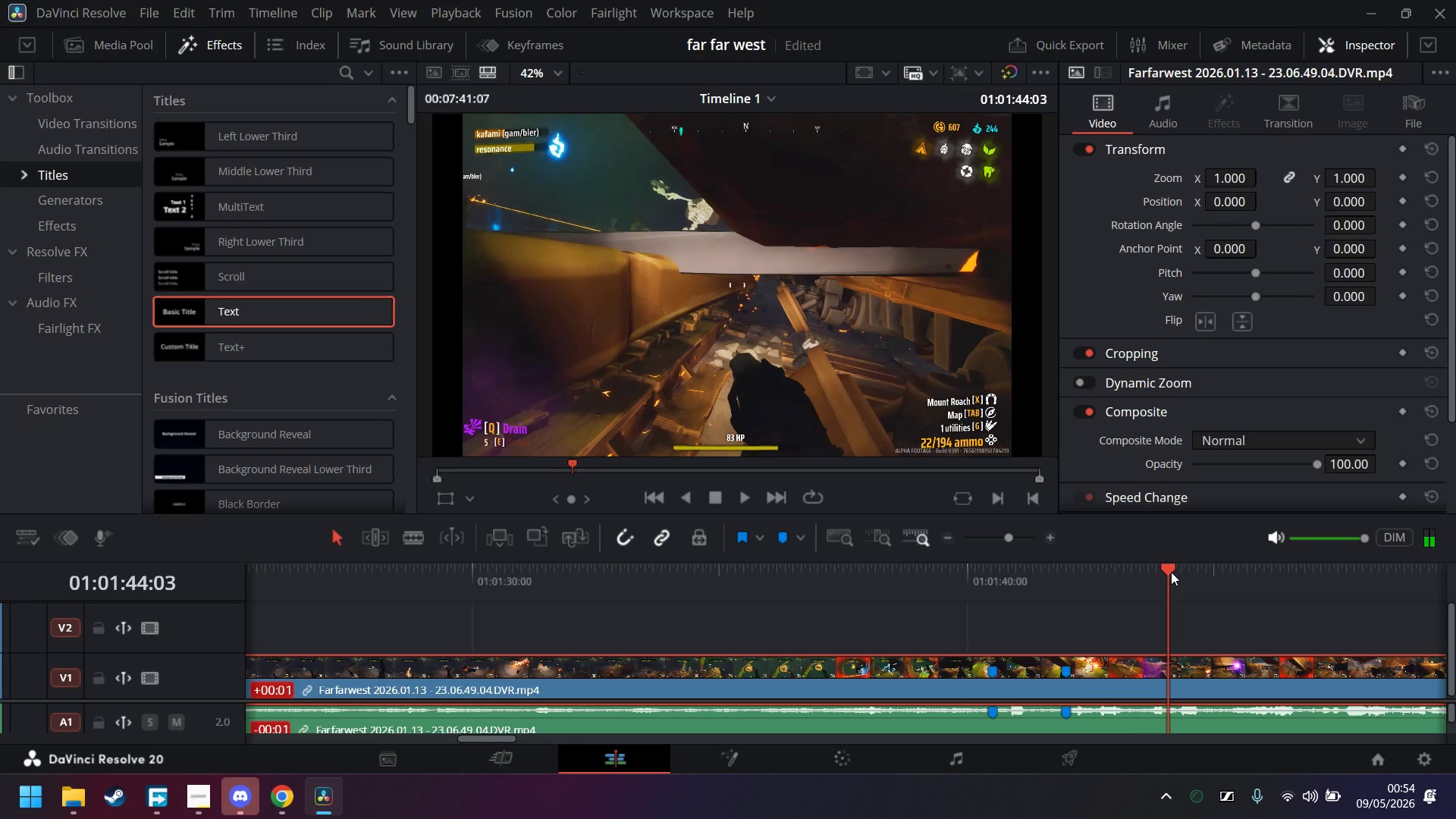 
left_click_drag(start_coordinate=[1169, 566], to_coordinate=[1152, 571])
 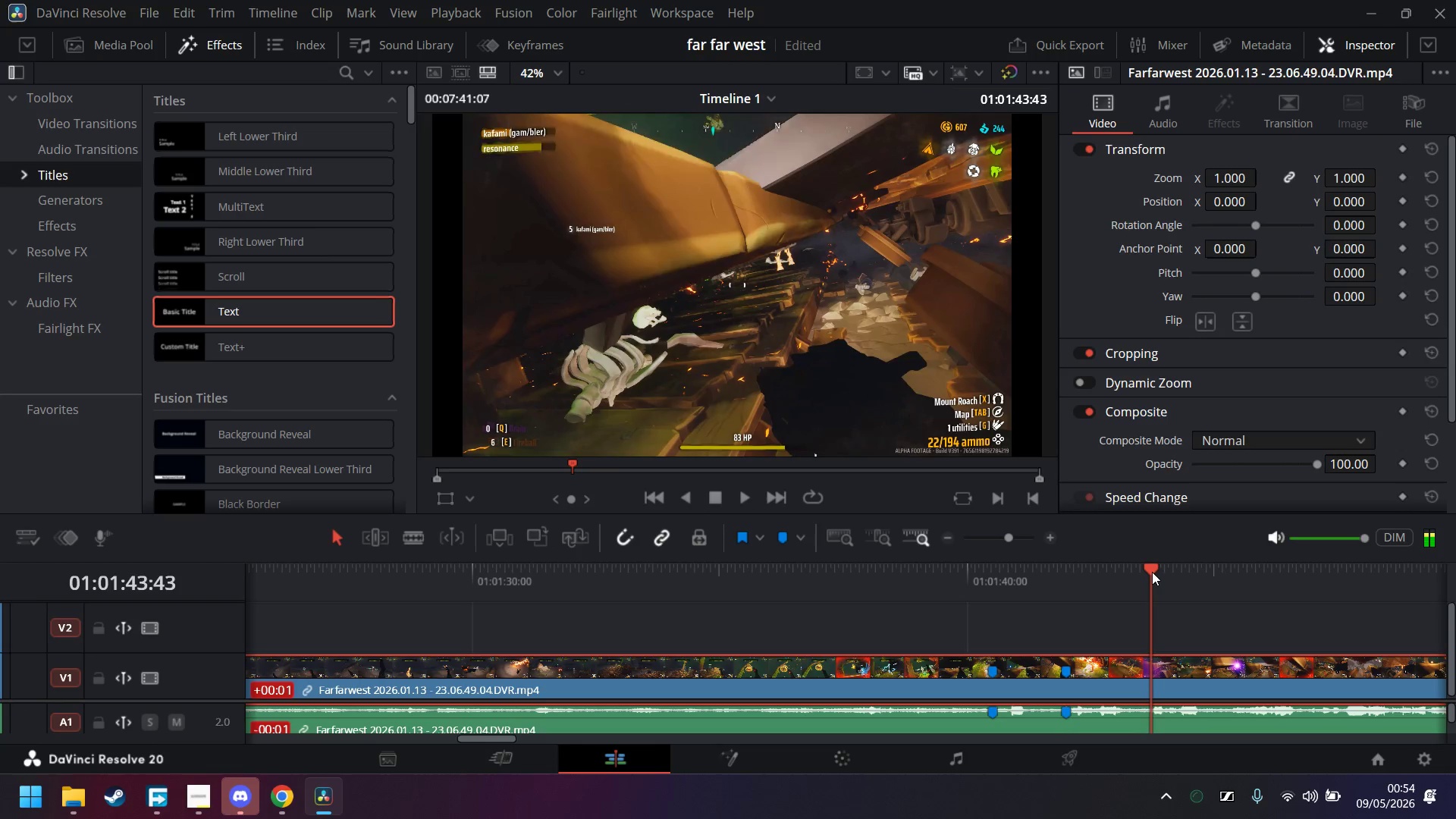 
key(M)
 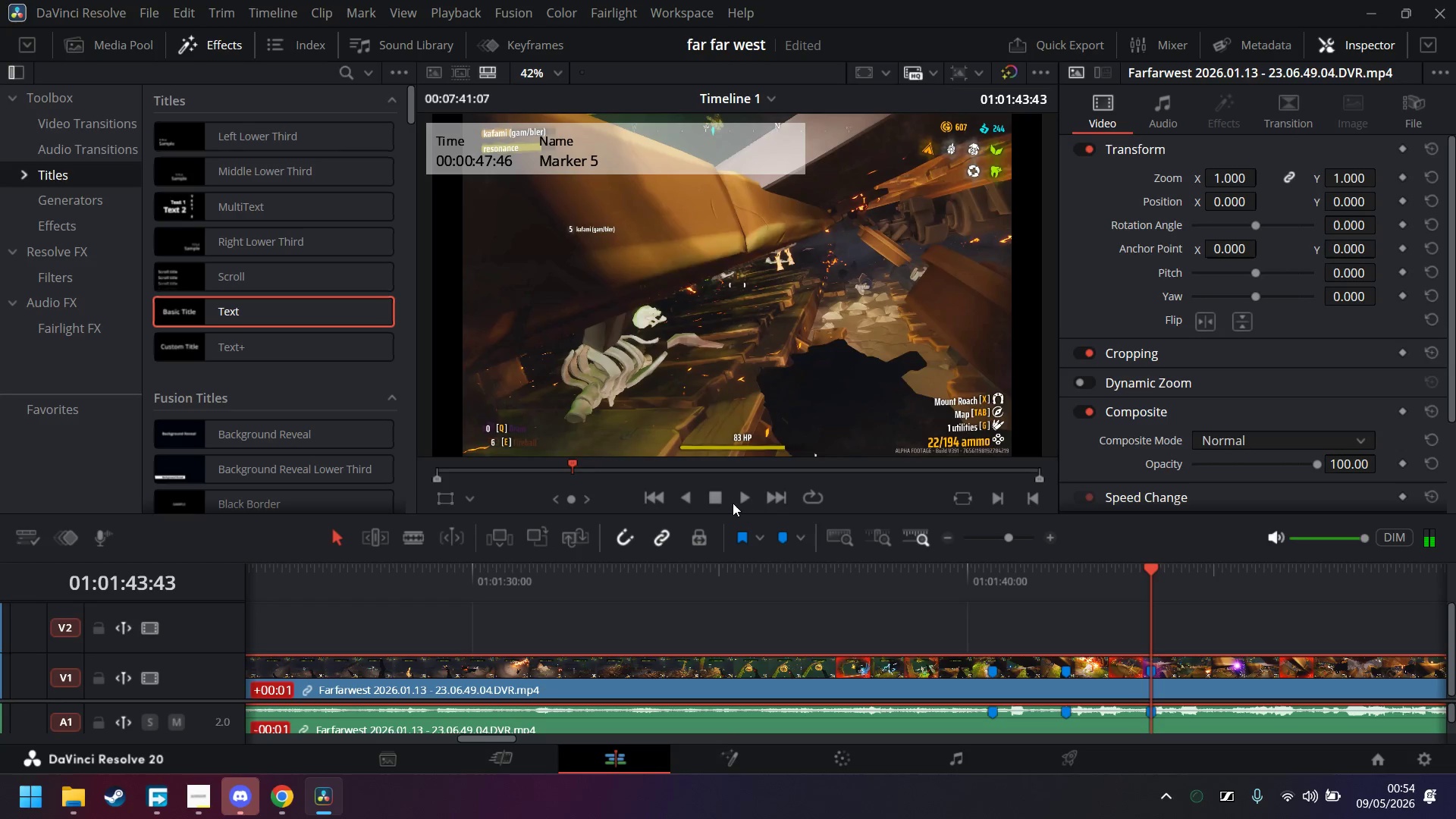 
left_click([742, 494])
 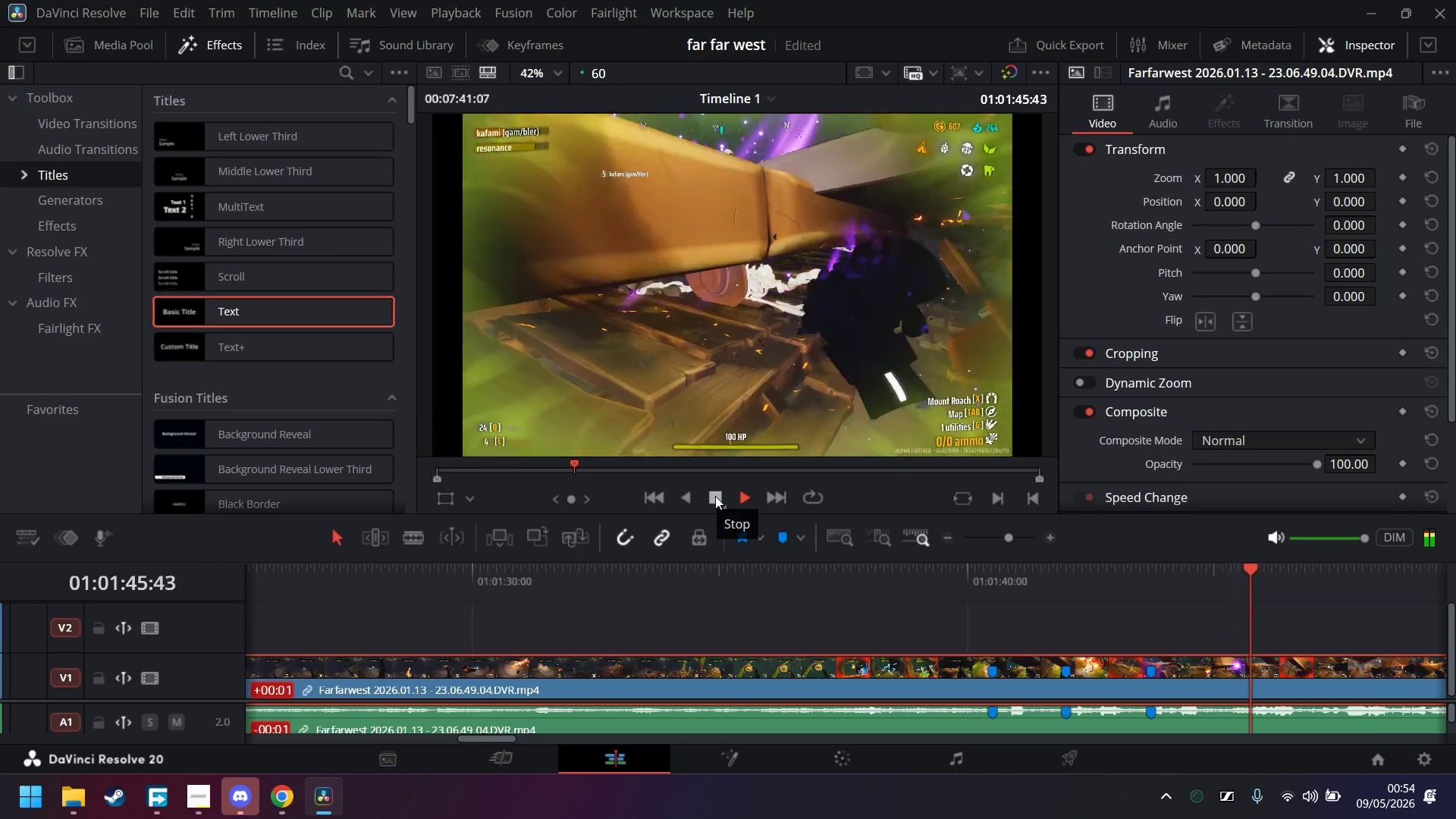 
left_click([715, 496])
 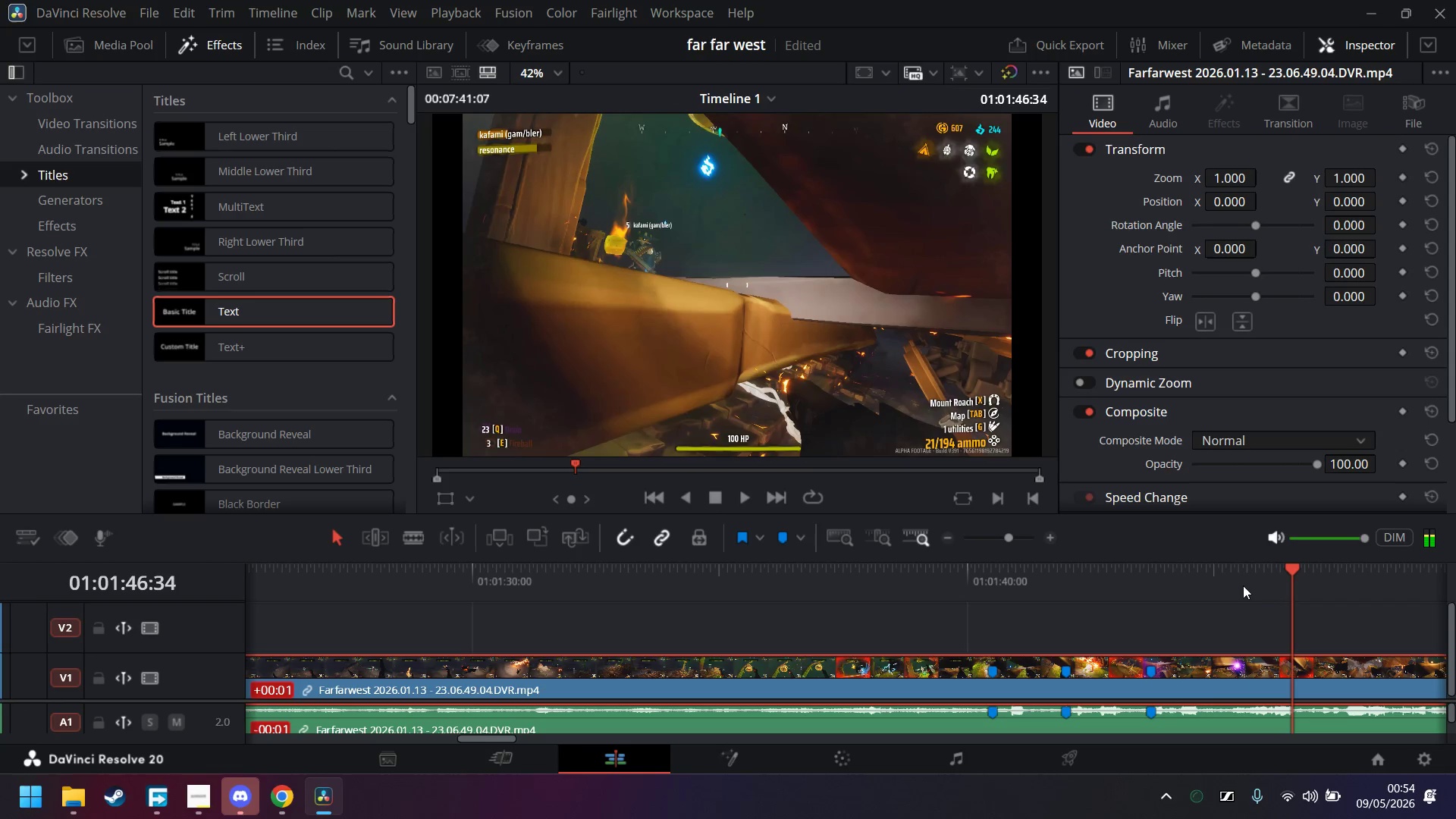 
left_click([1221, 575])
 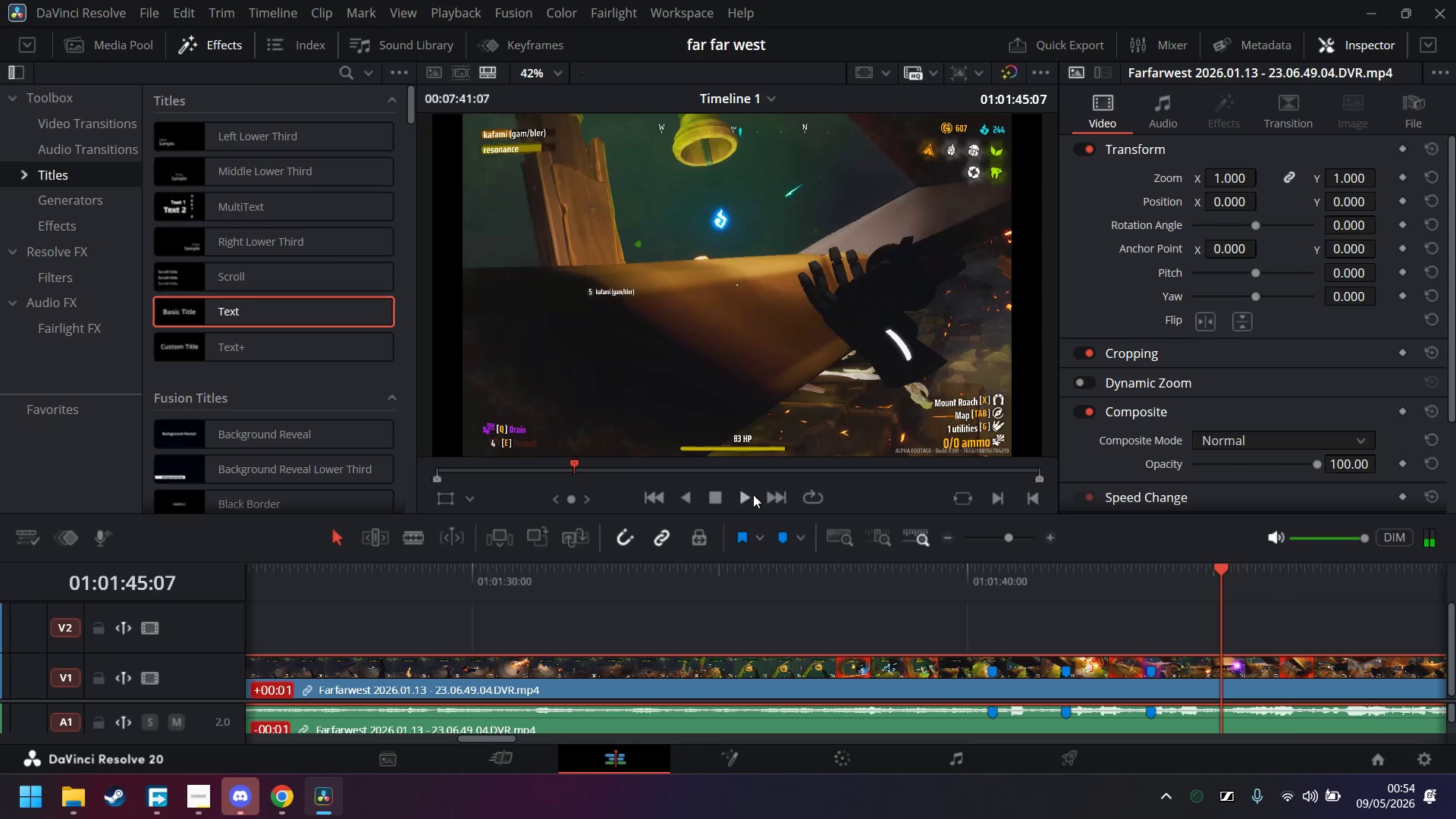 
left_click([743, 496])
 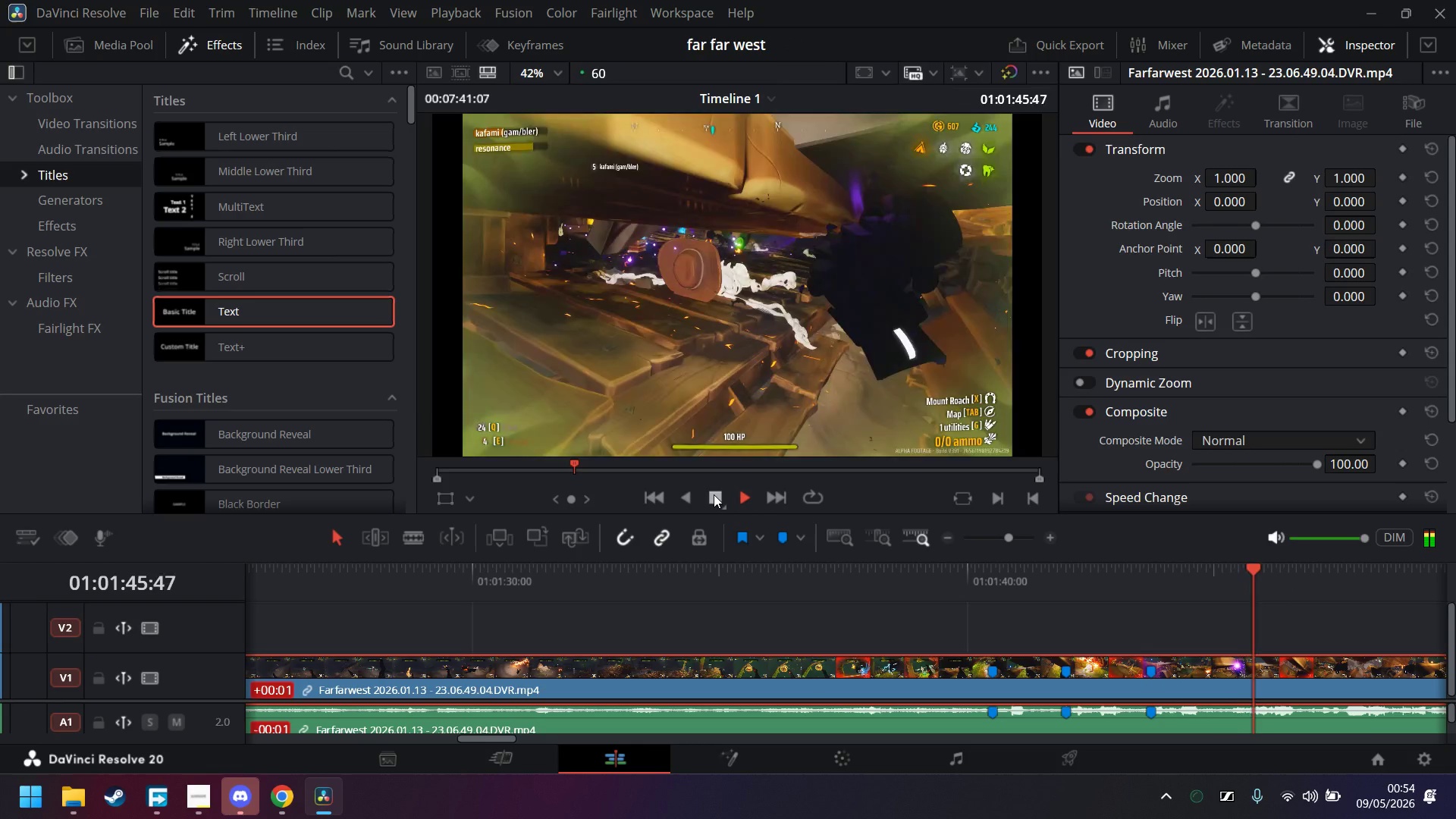 
left_click([714, 494])
 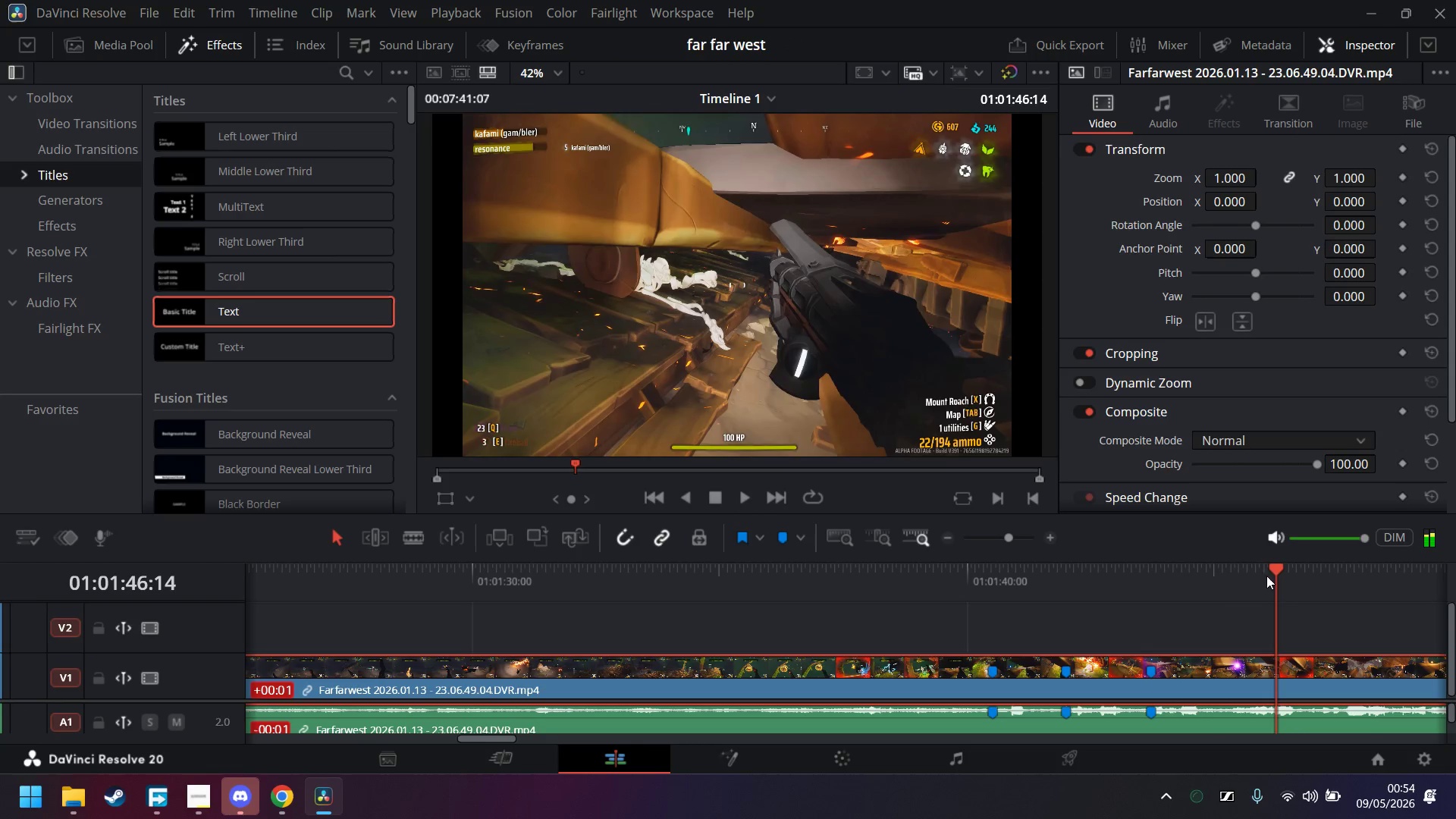 
left_click_drag(start_coordinate=[1273, 573], to_coordinate=[1222, 585])
 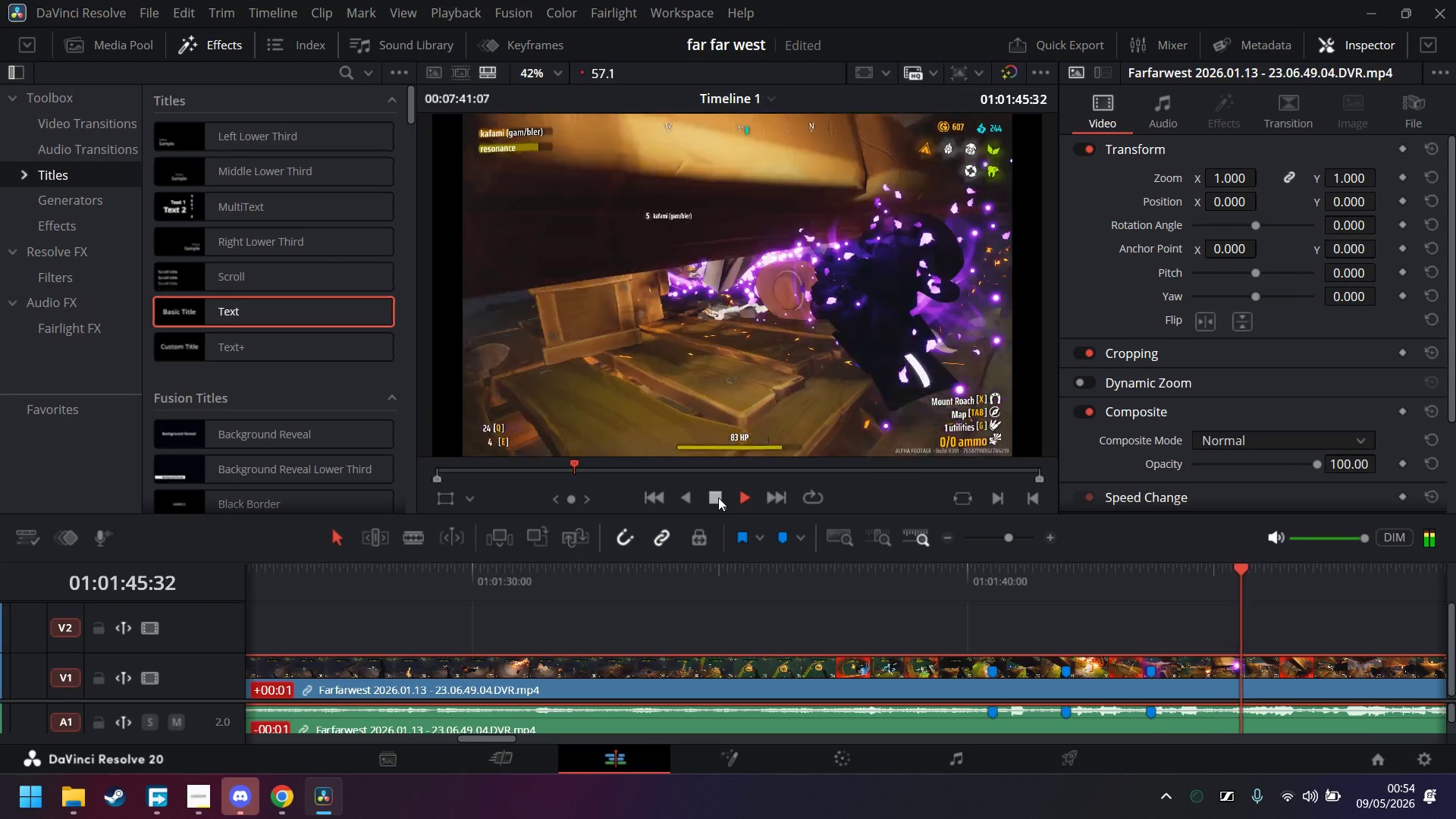 
left_click([718, 497])
 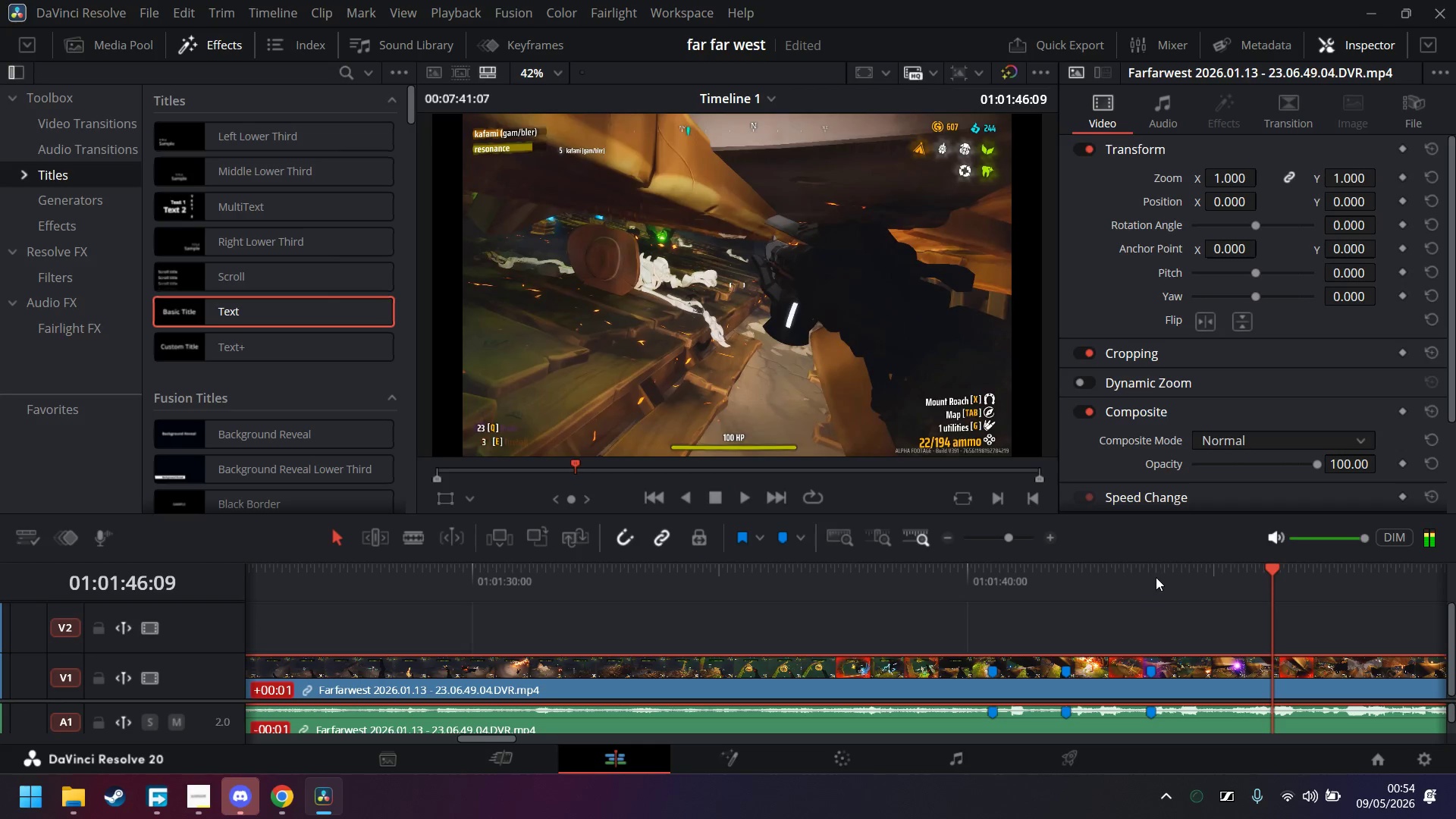 
key(Space)
 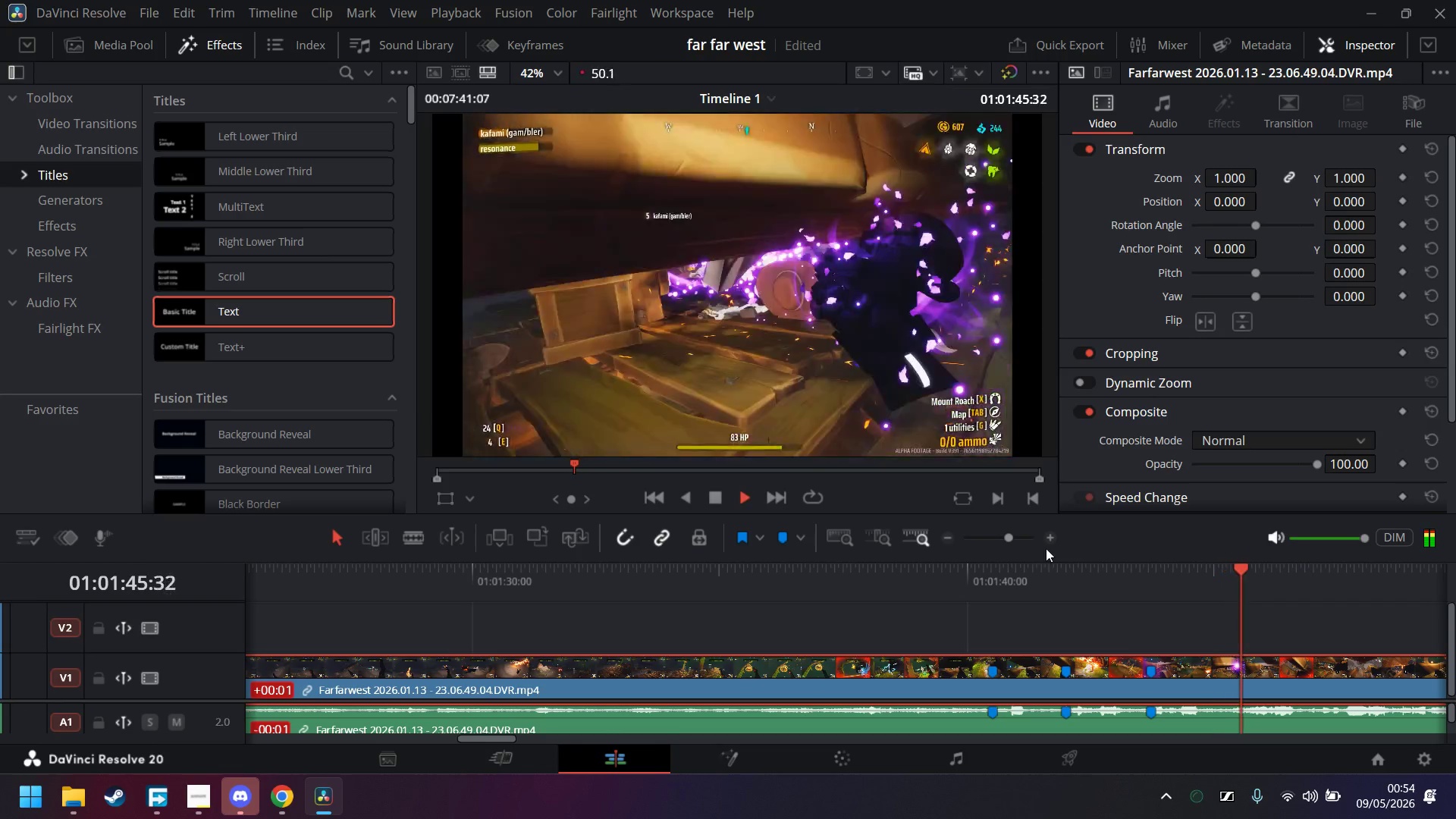 
key(Space)
 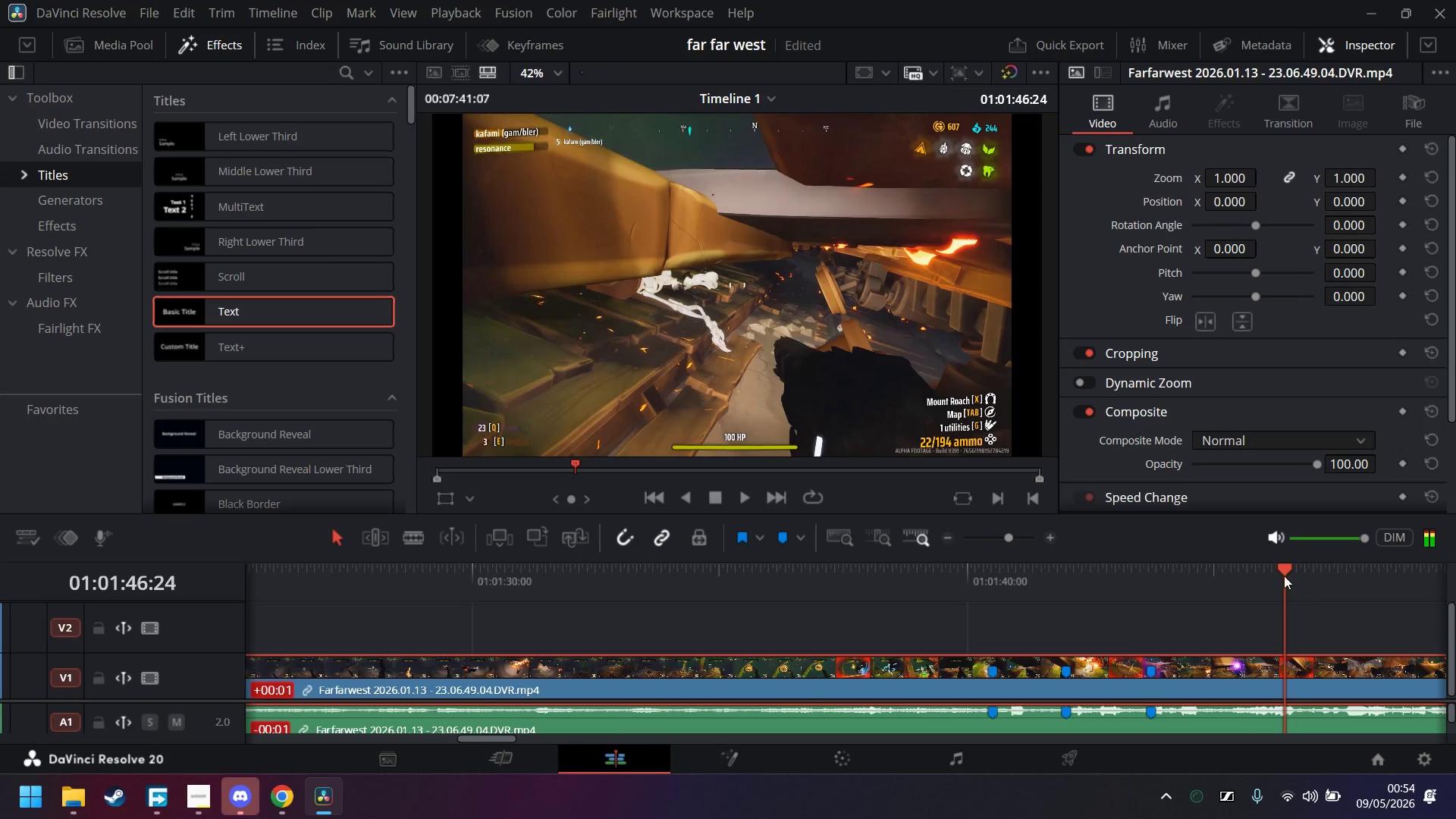 
left_click_drag(start_coordinate=[1285, 572], to_coordinate=[1258, 578])
 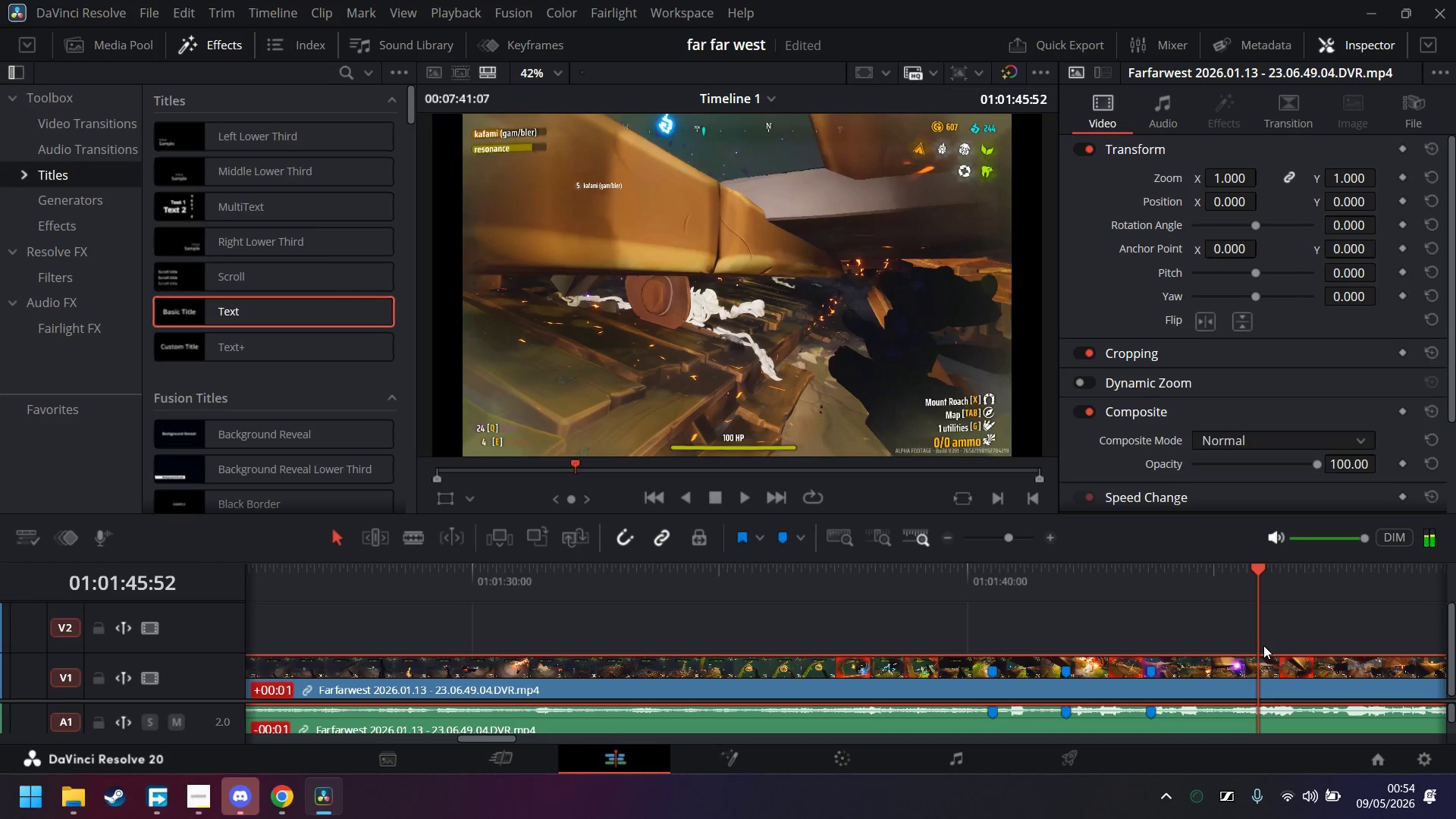 
key(M)
 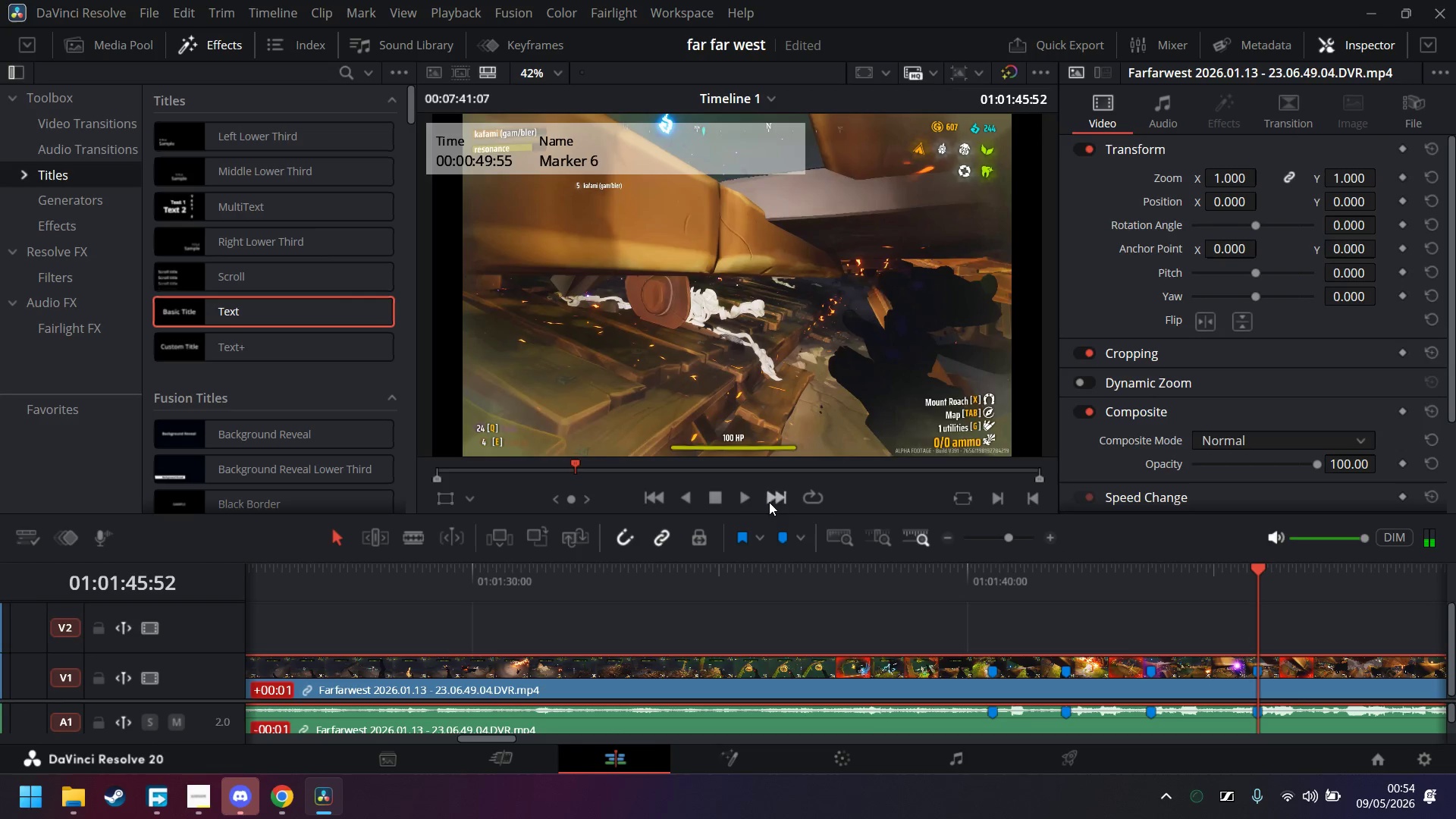 
left_click([745, 501])